 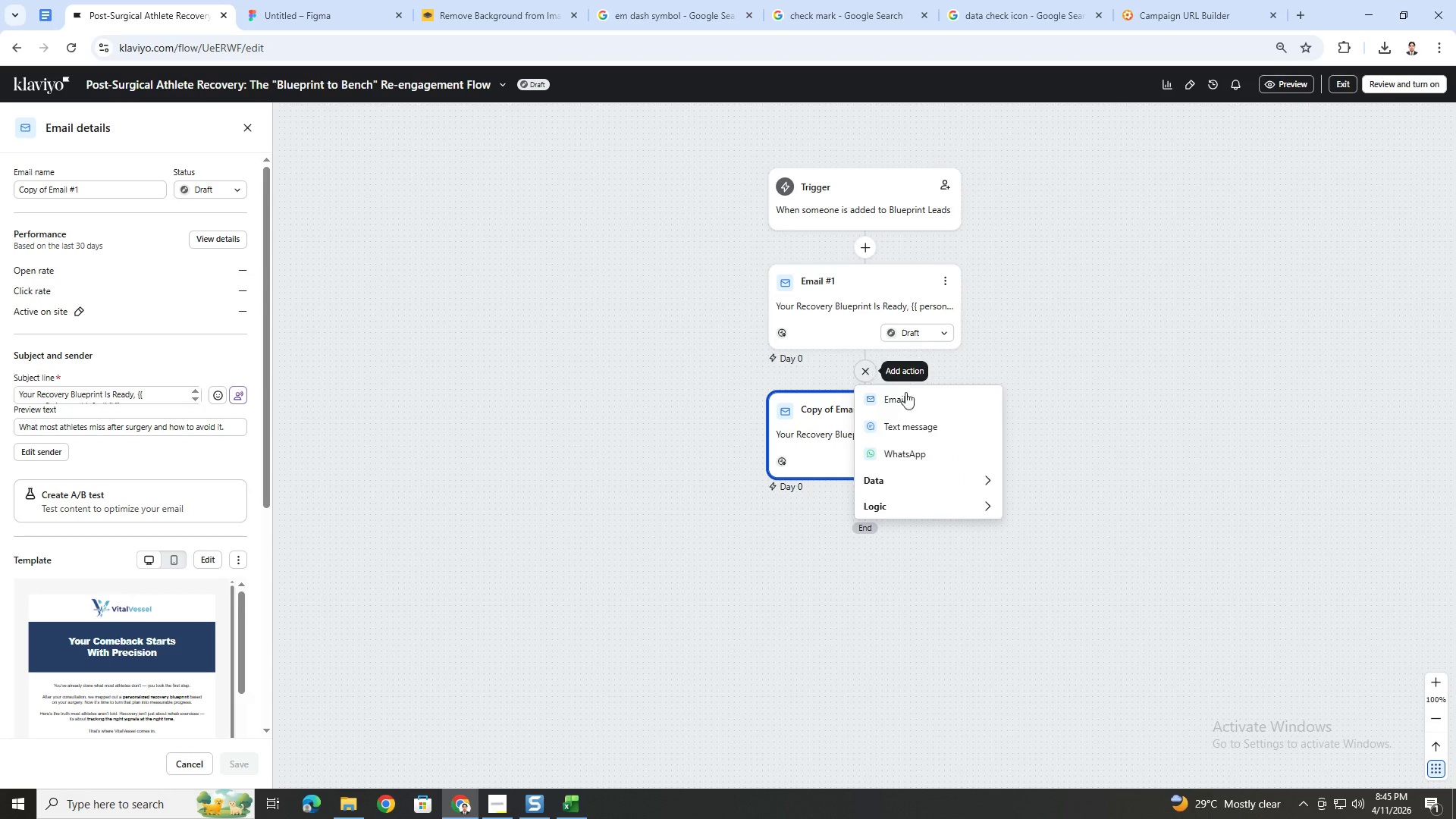 
left_click([967, 507])
 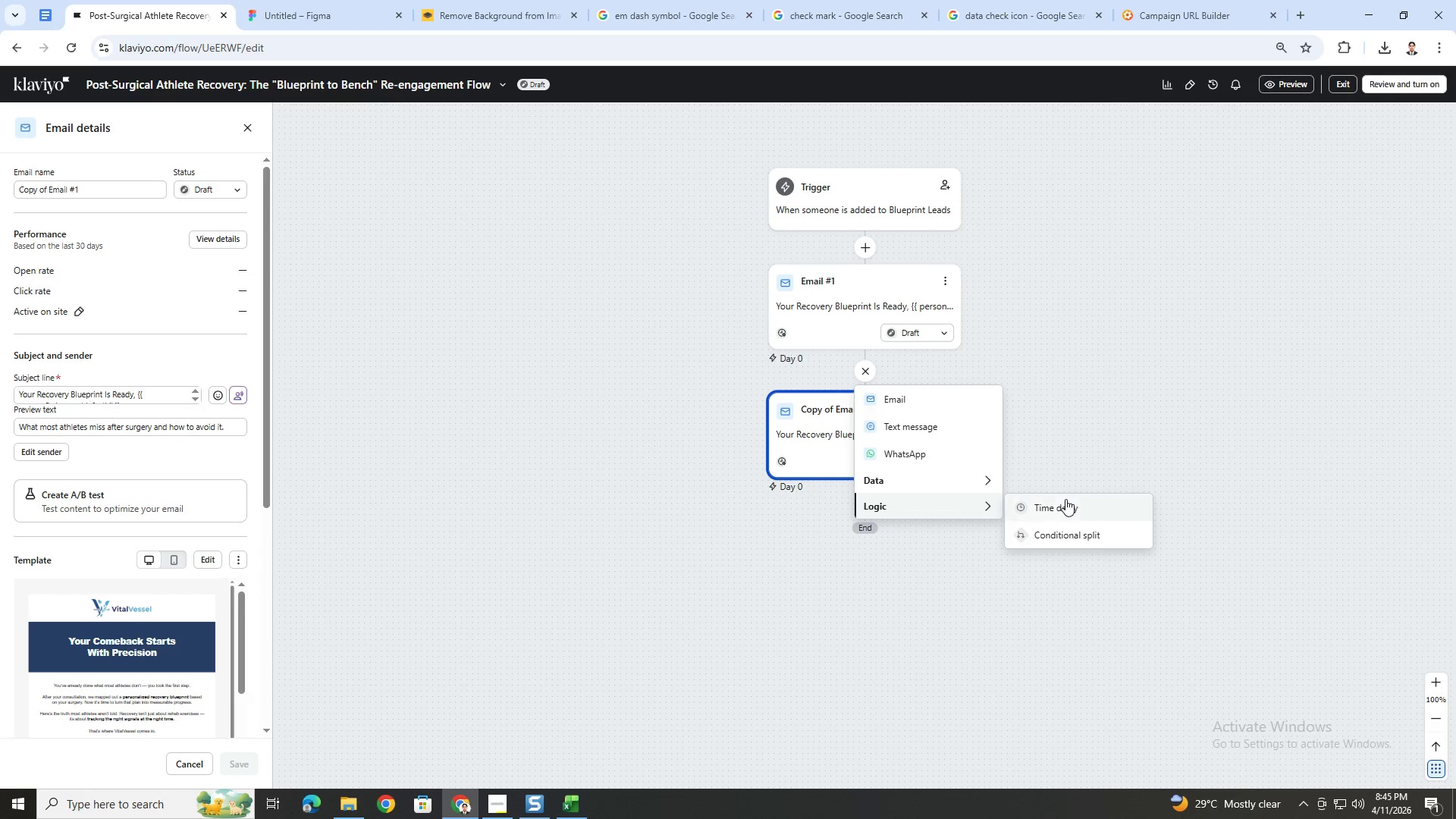 
wait(5.64)
 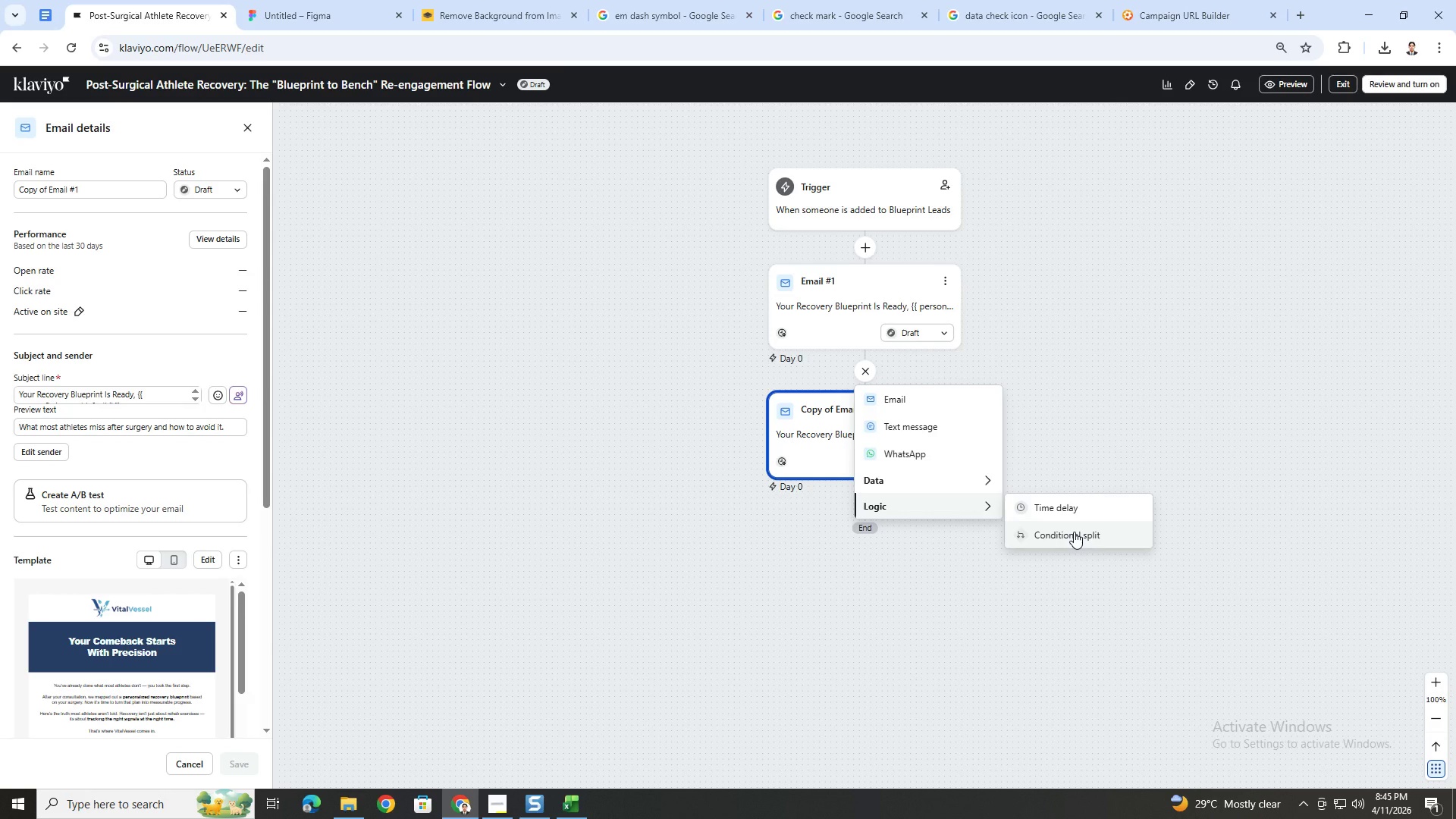 
left_click([1068, 505])
 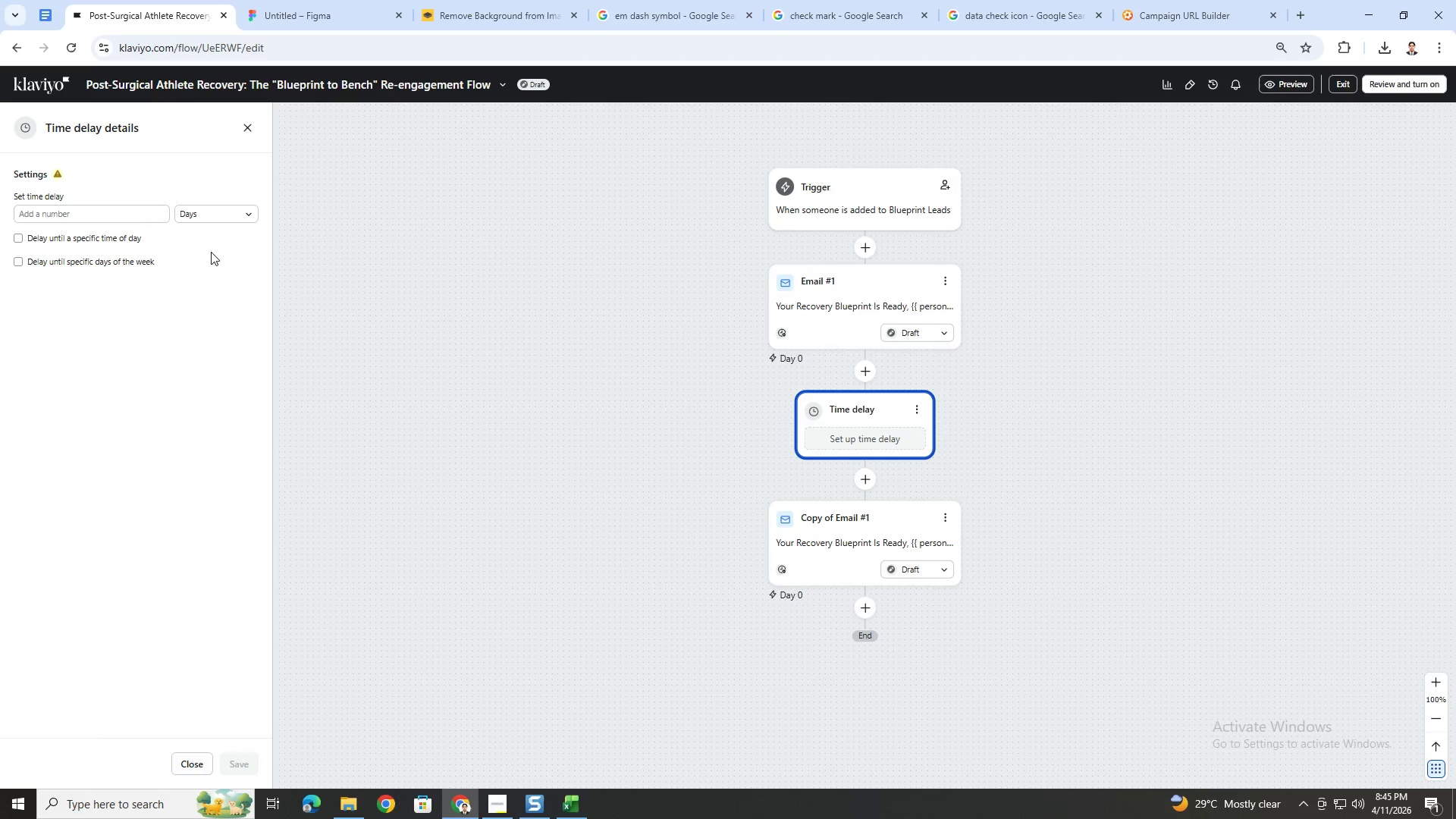 
left_click([94, 217])
 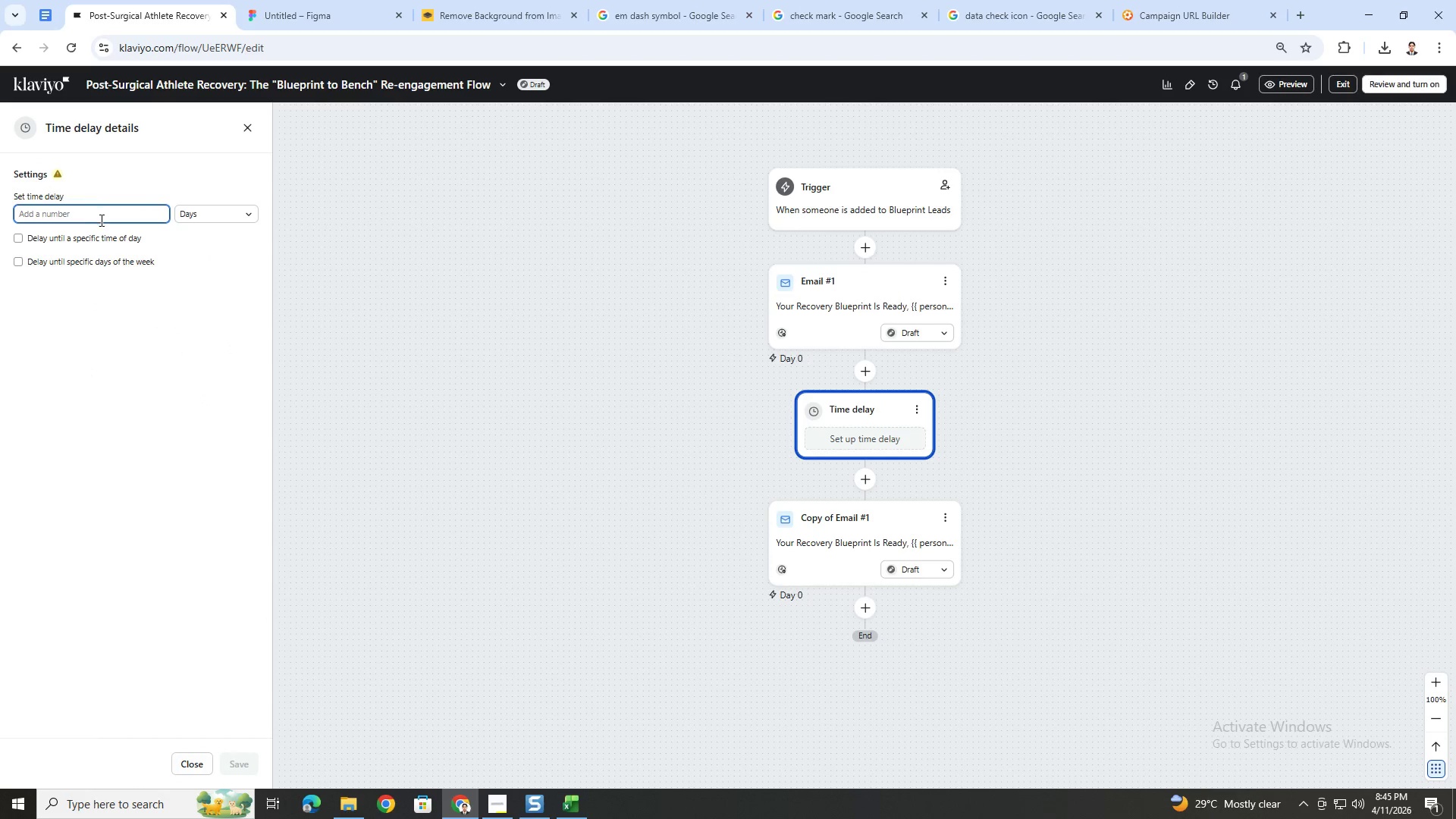 
key(3)
 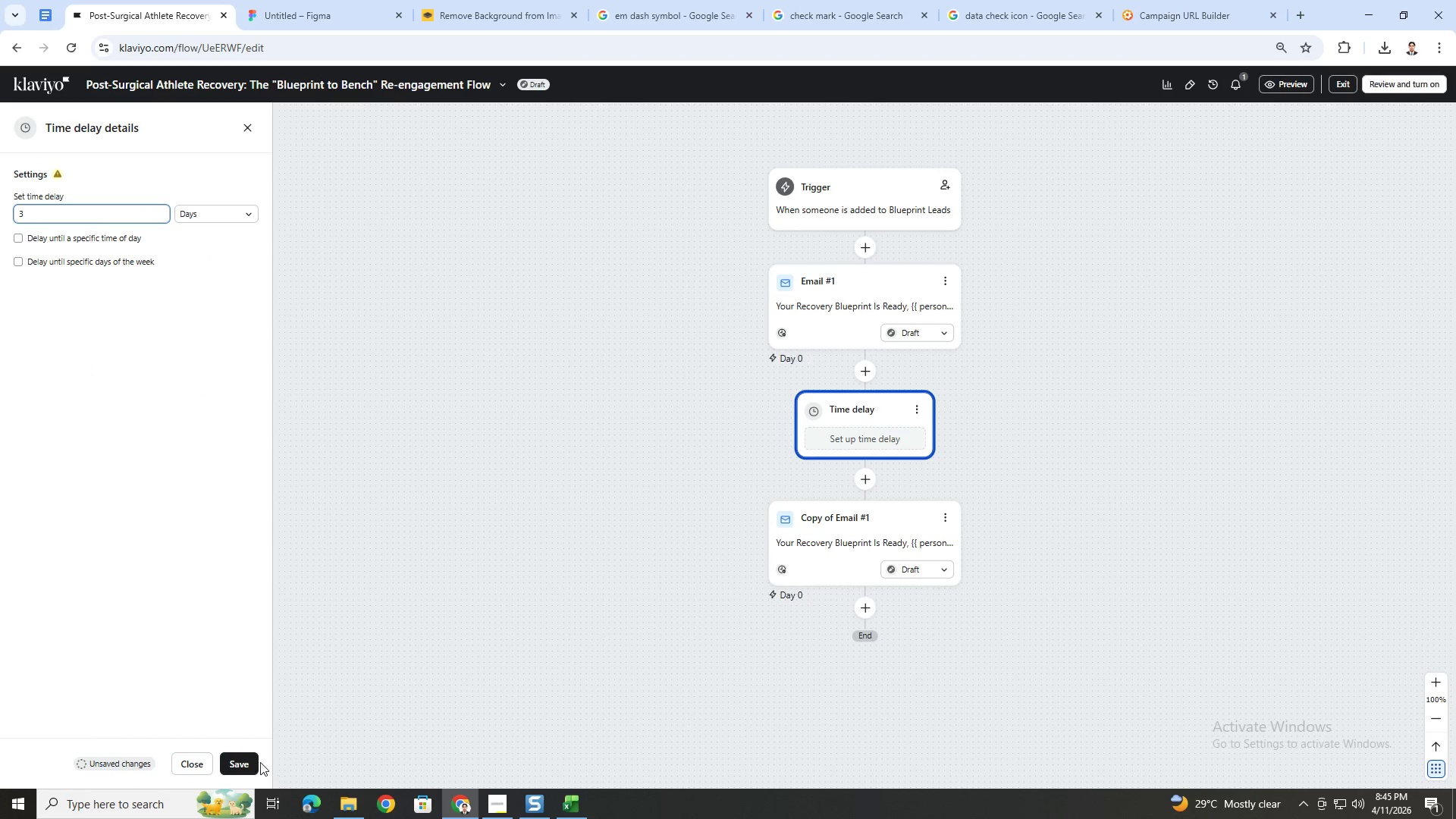 
left_click([243, 756])
 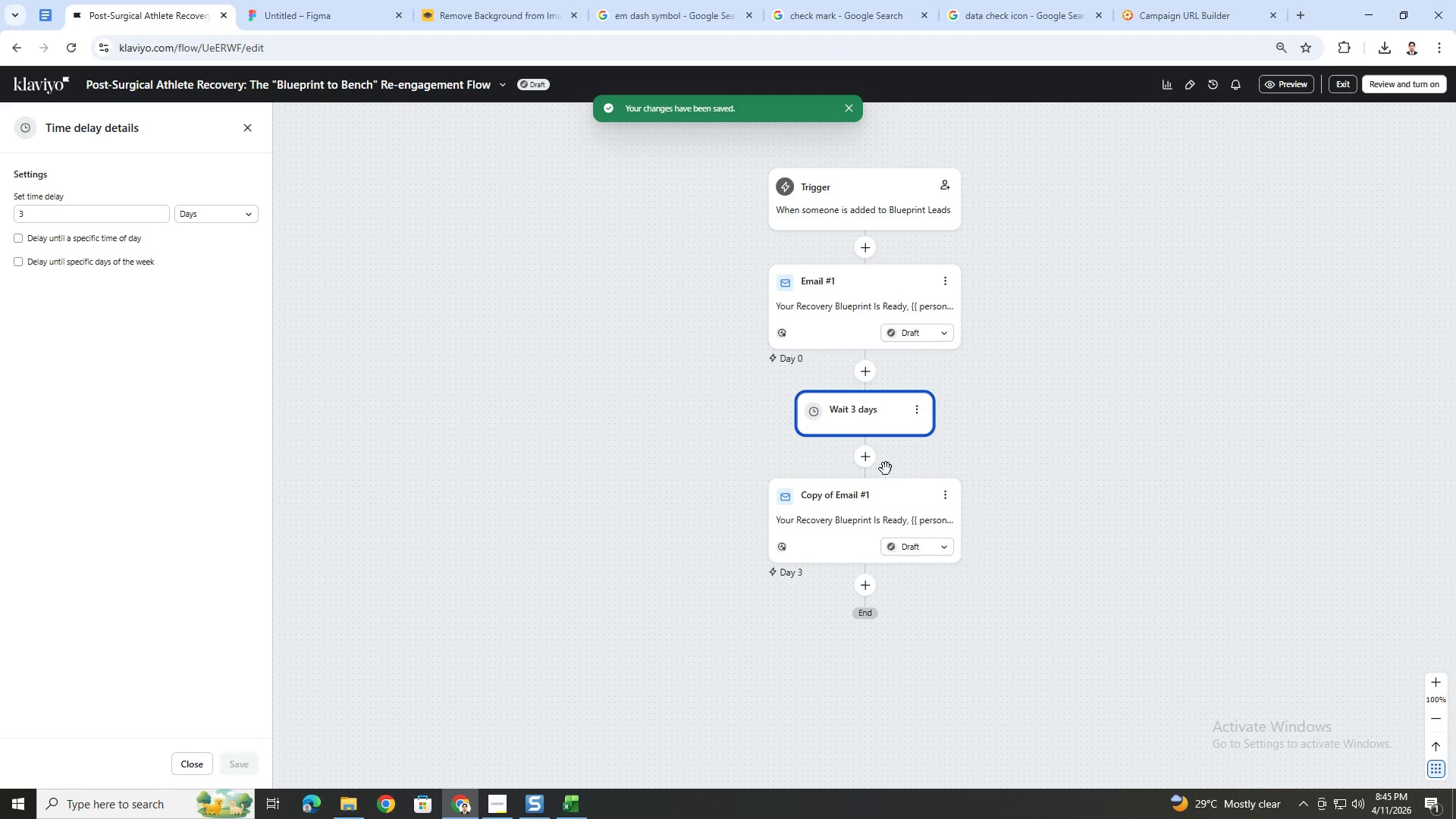 
left_click([874, 460])
 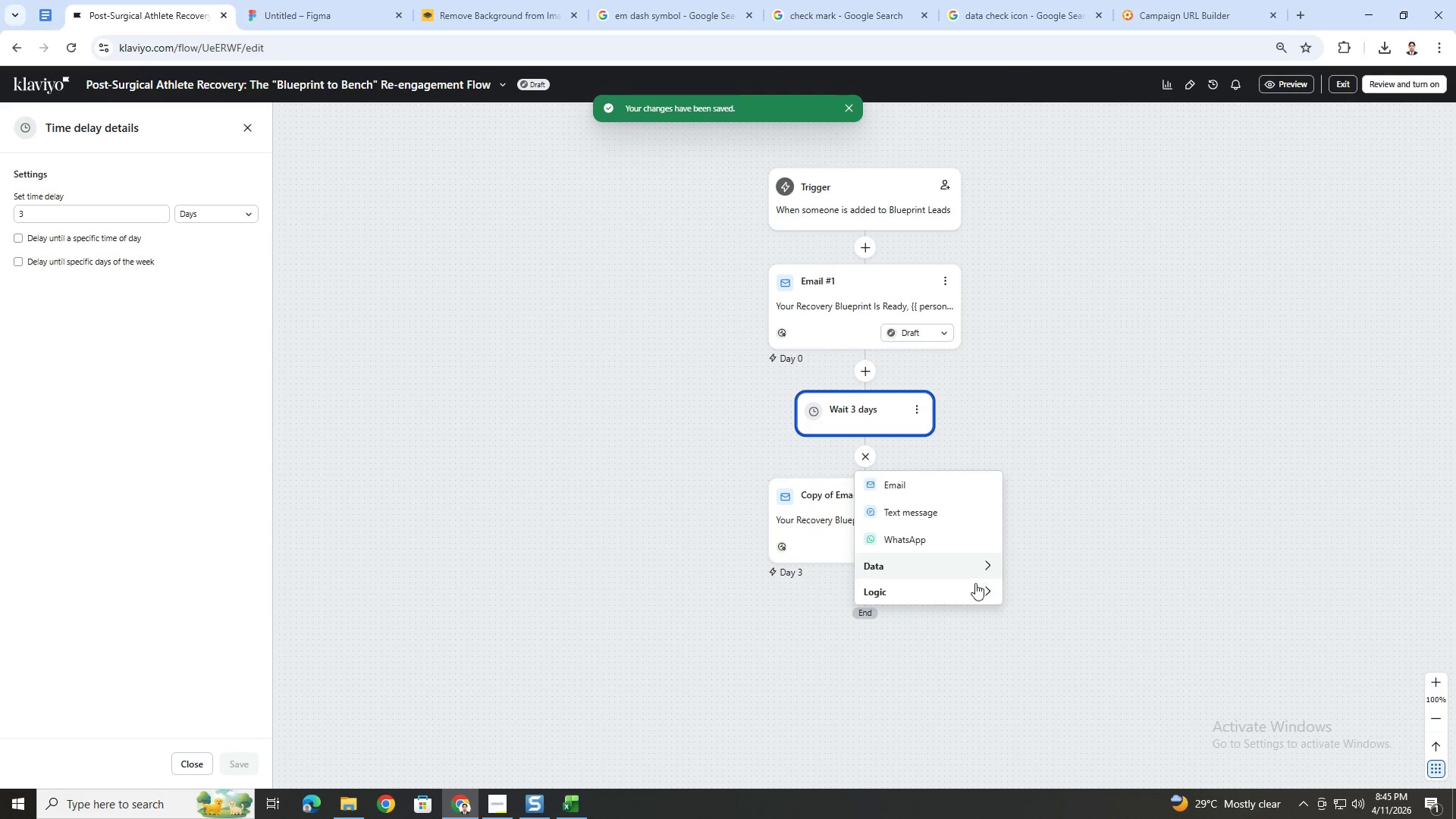 
left_click([975, 585])
 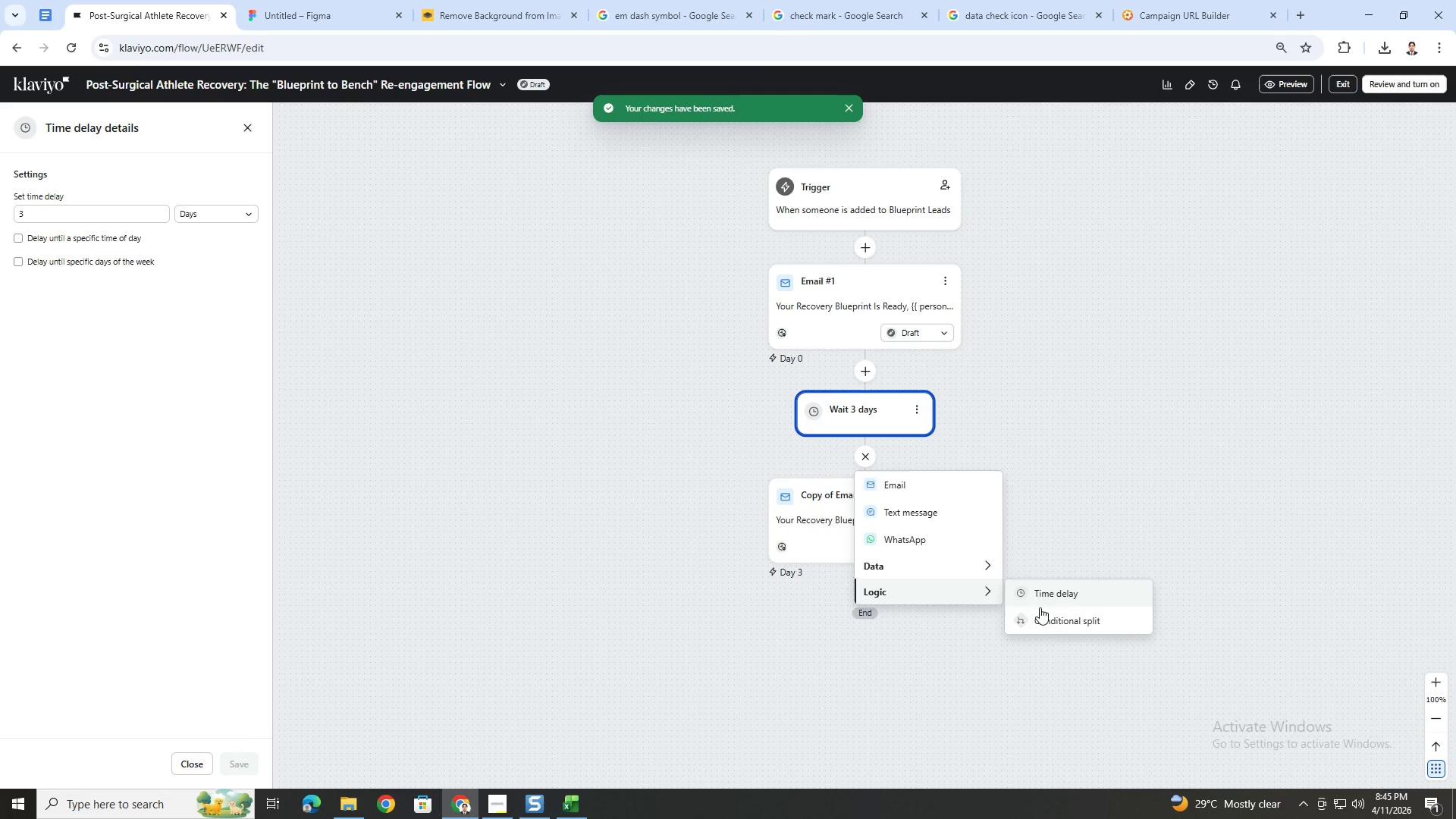 
left_click([1042, 616])
 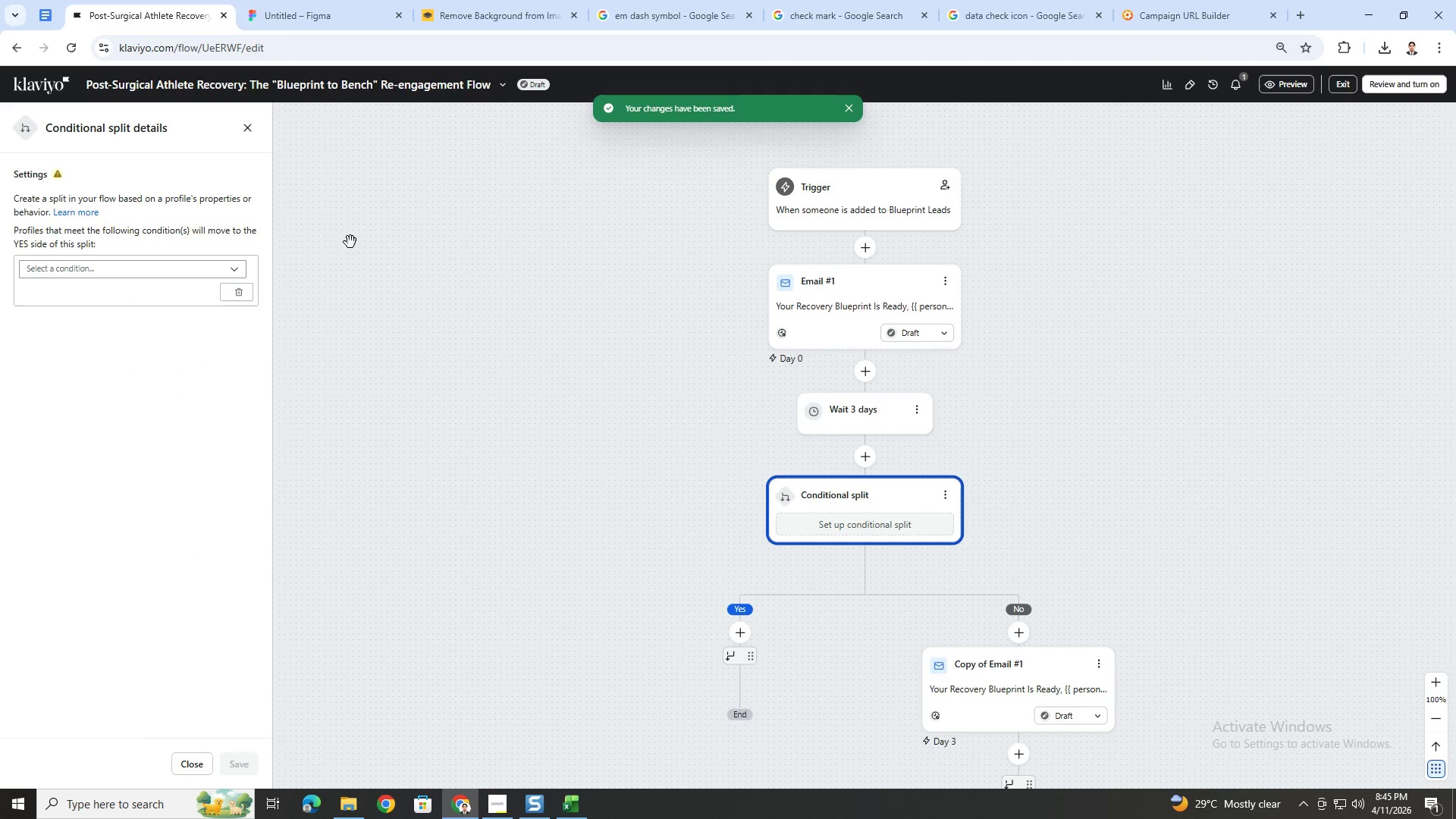 
left_click([115, 266])
 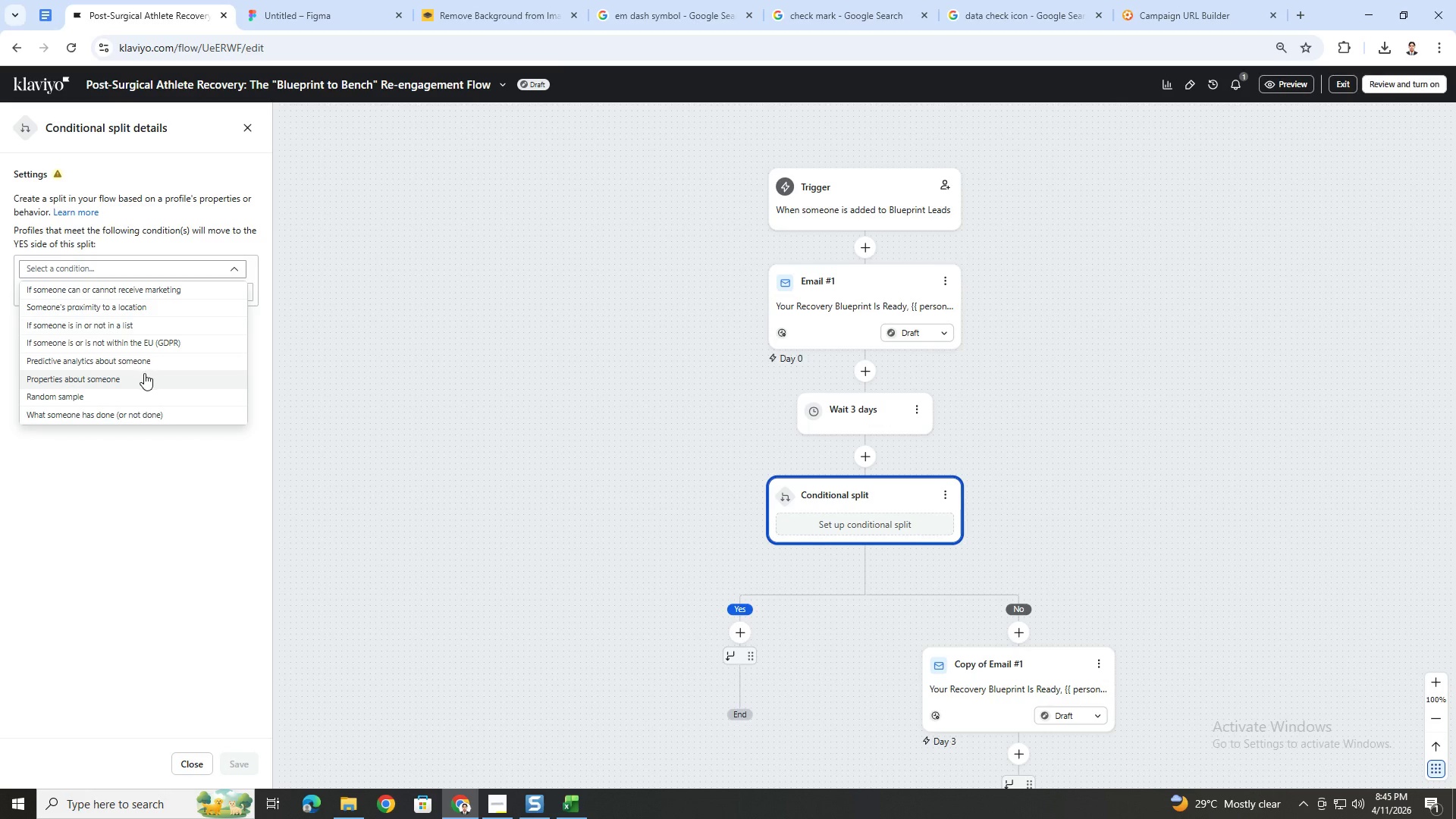 
wait(6.22)
 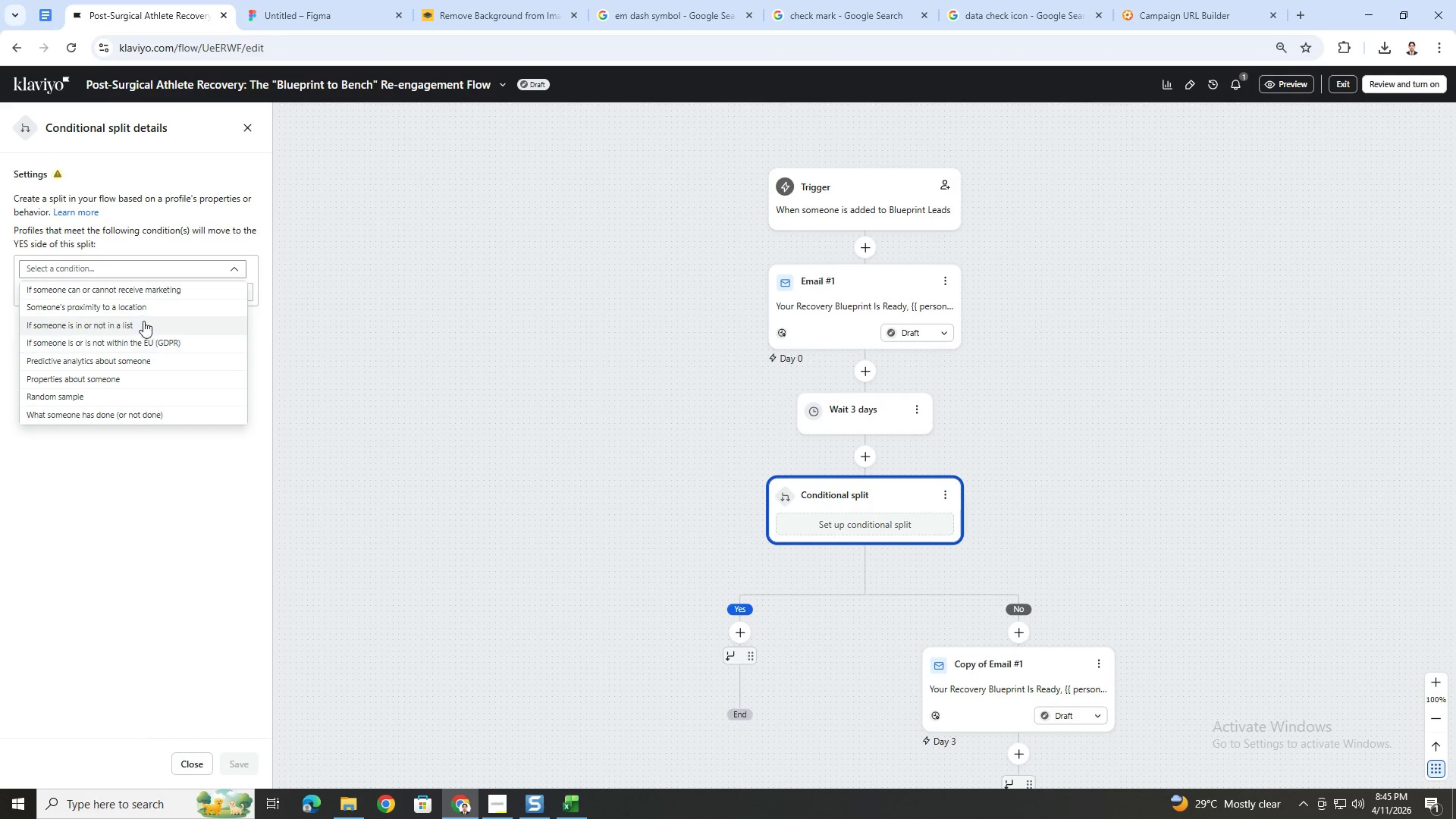 
left_click([144, 374])
 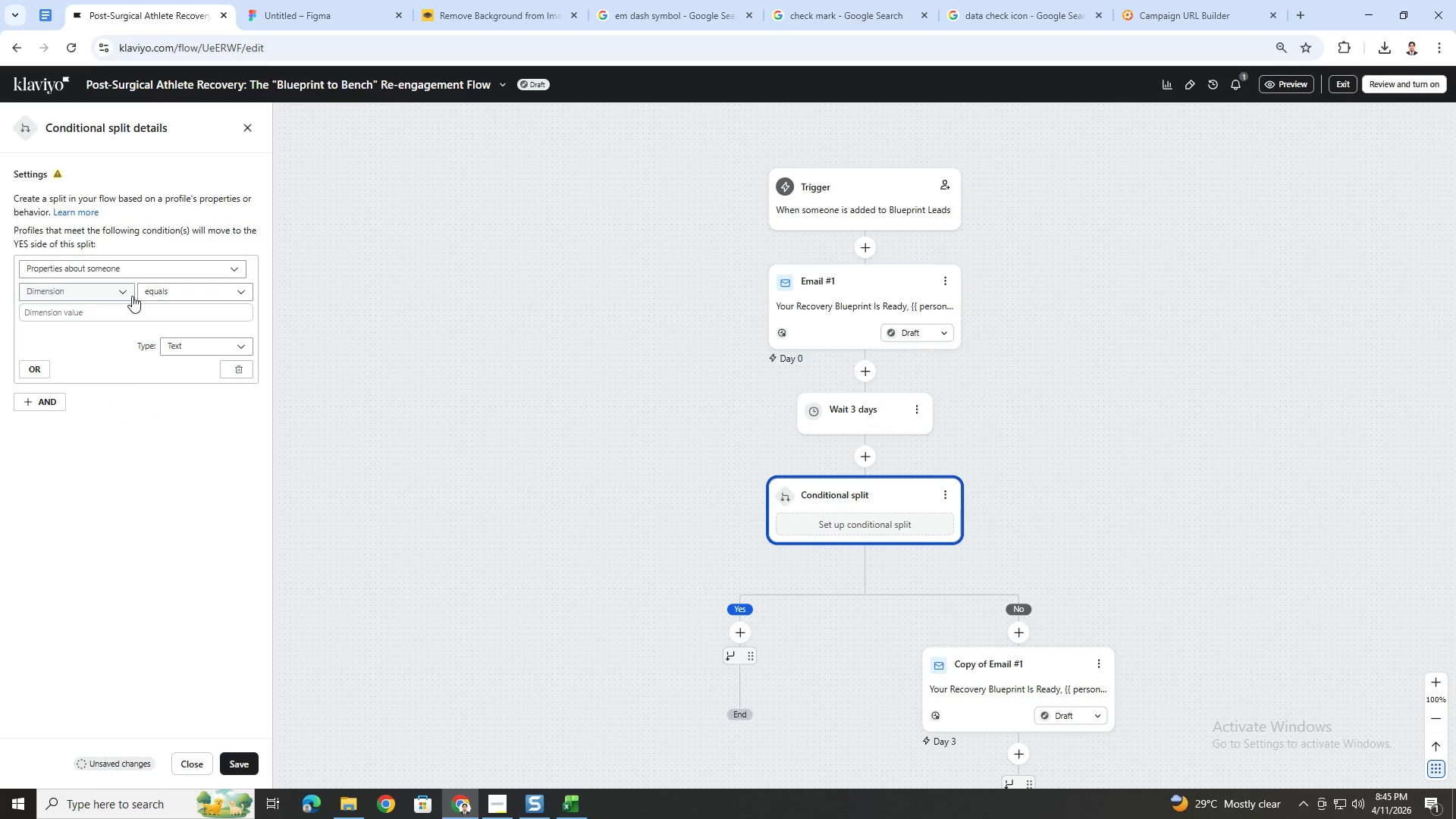 
left_click([126, 292])
 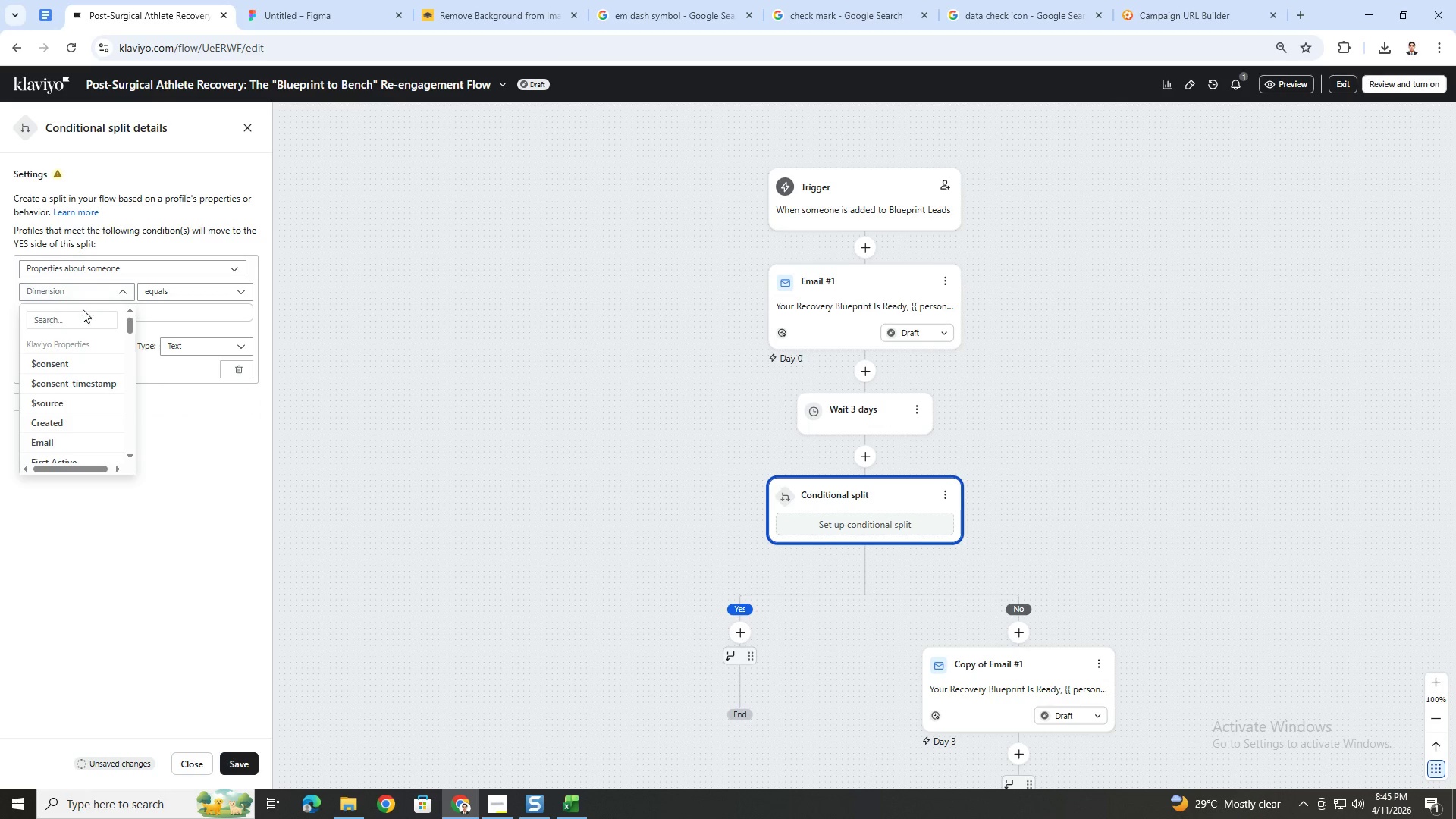 
left_click([83, 310])
 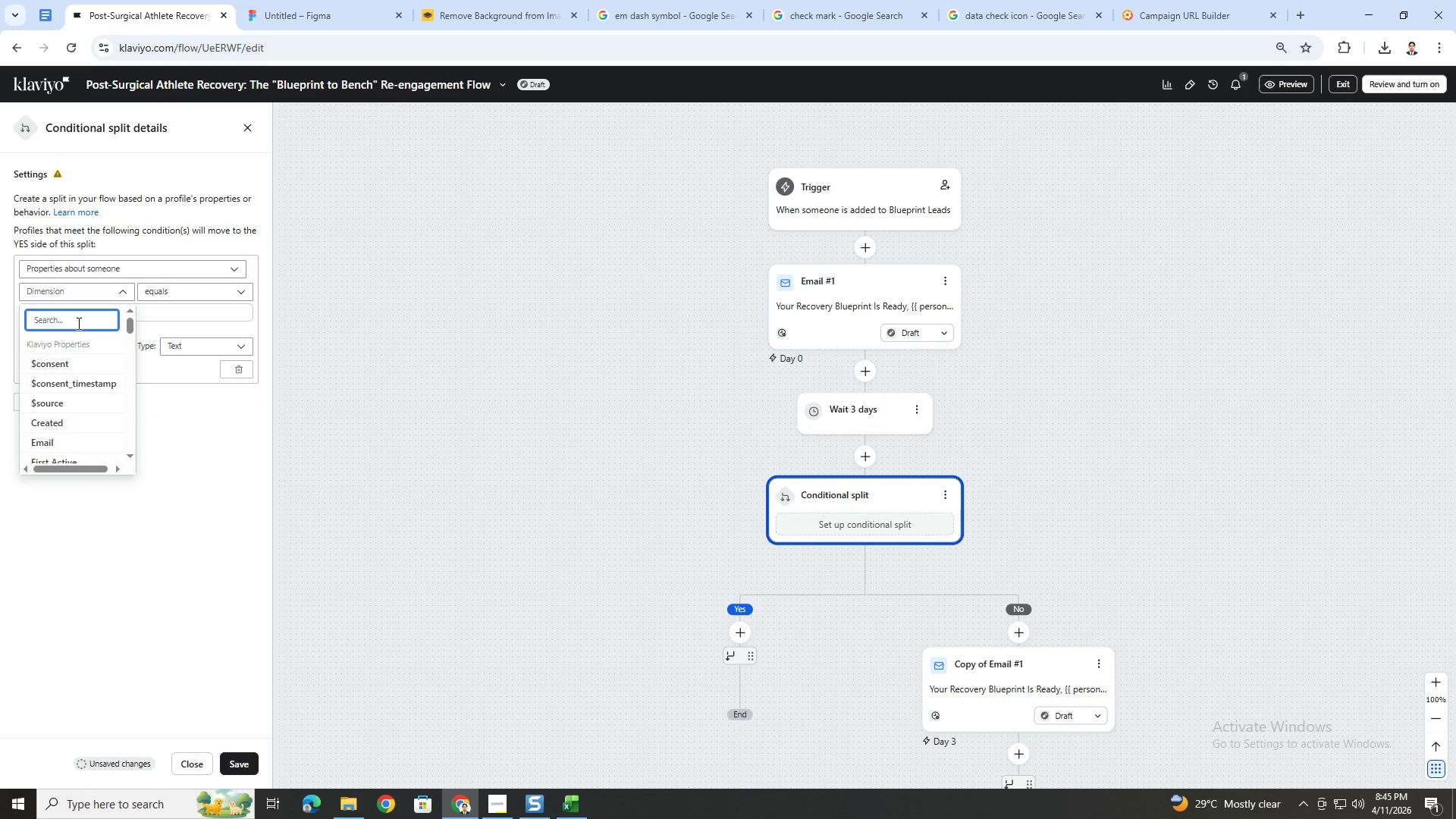 
type(inju)
 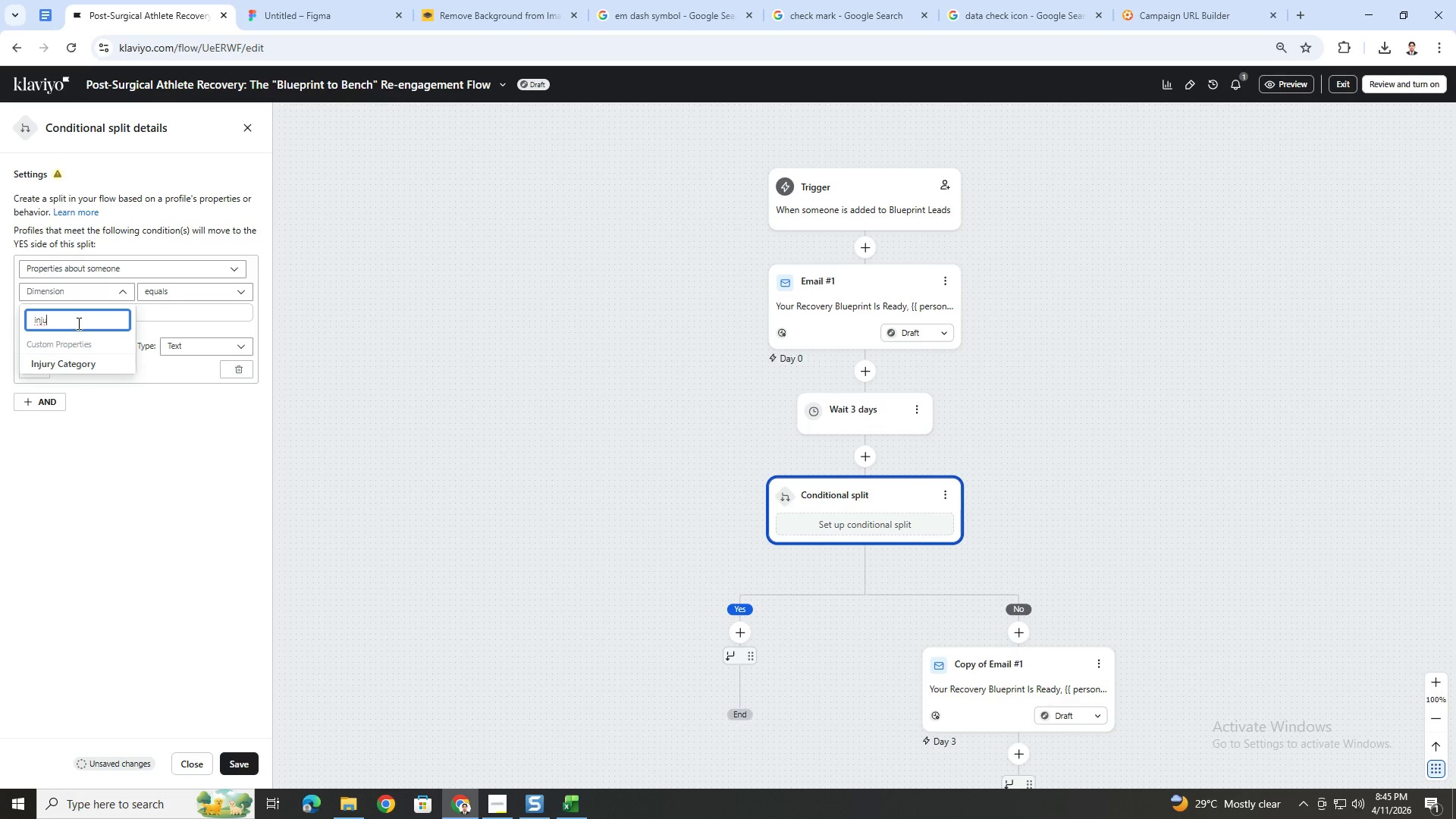 
left_click([83, 362])
 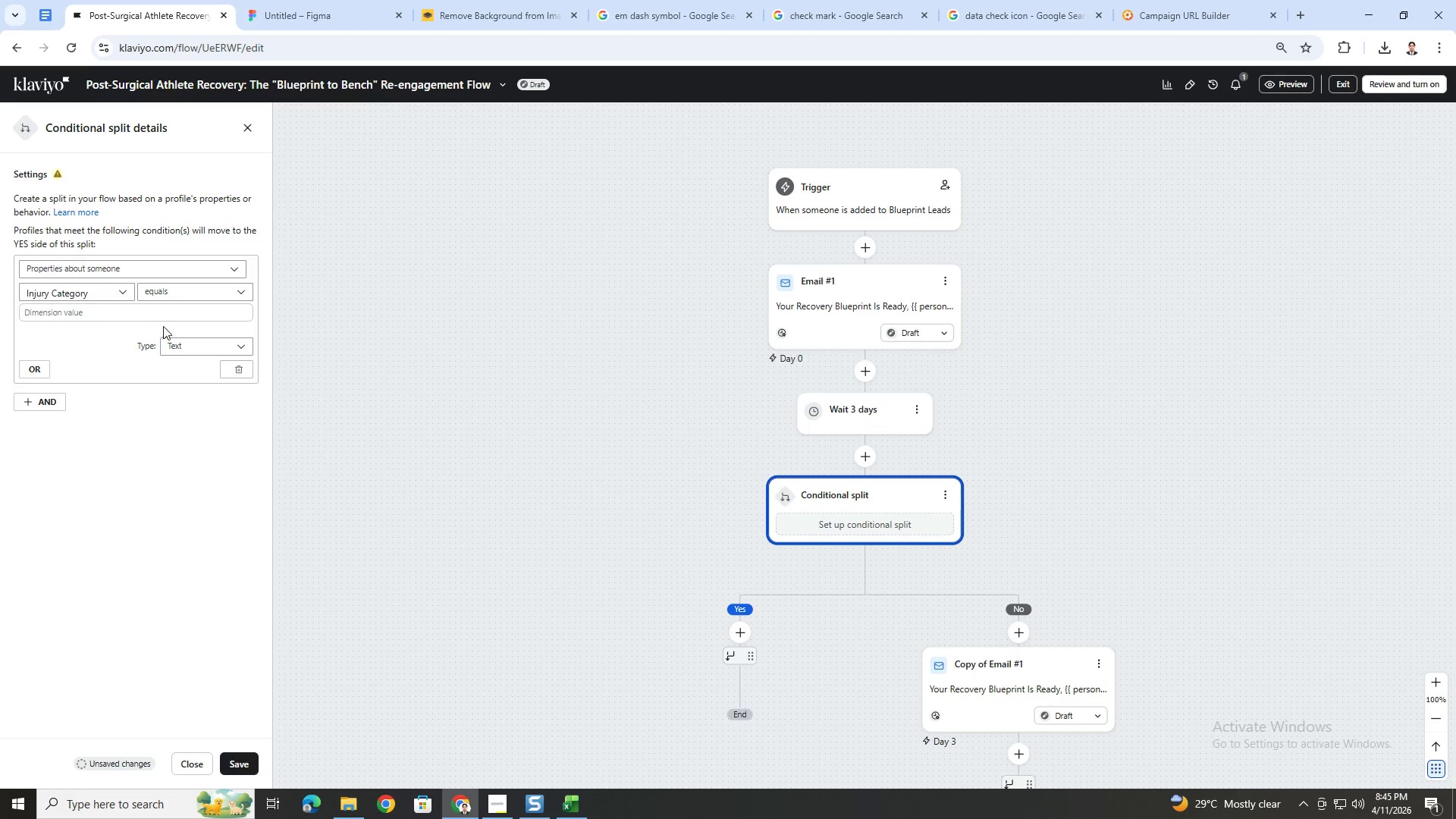 
left_click([169, 318])
 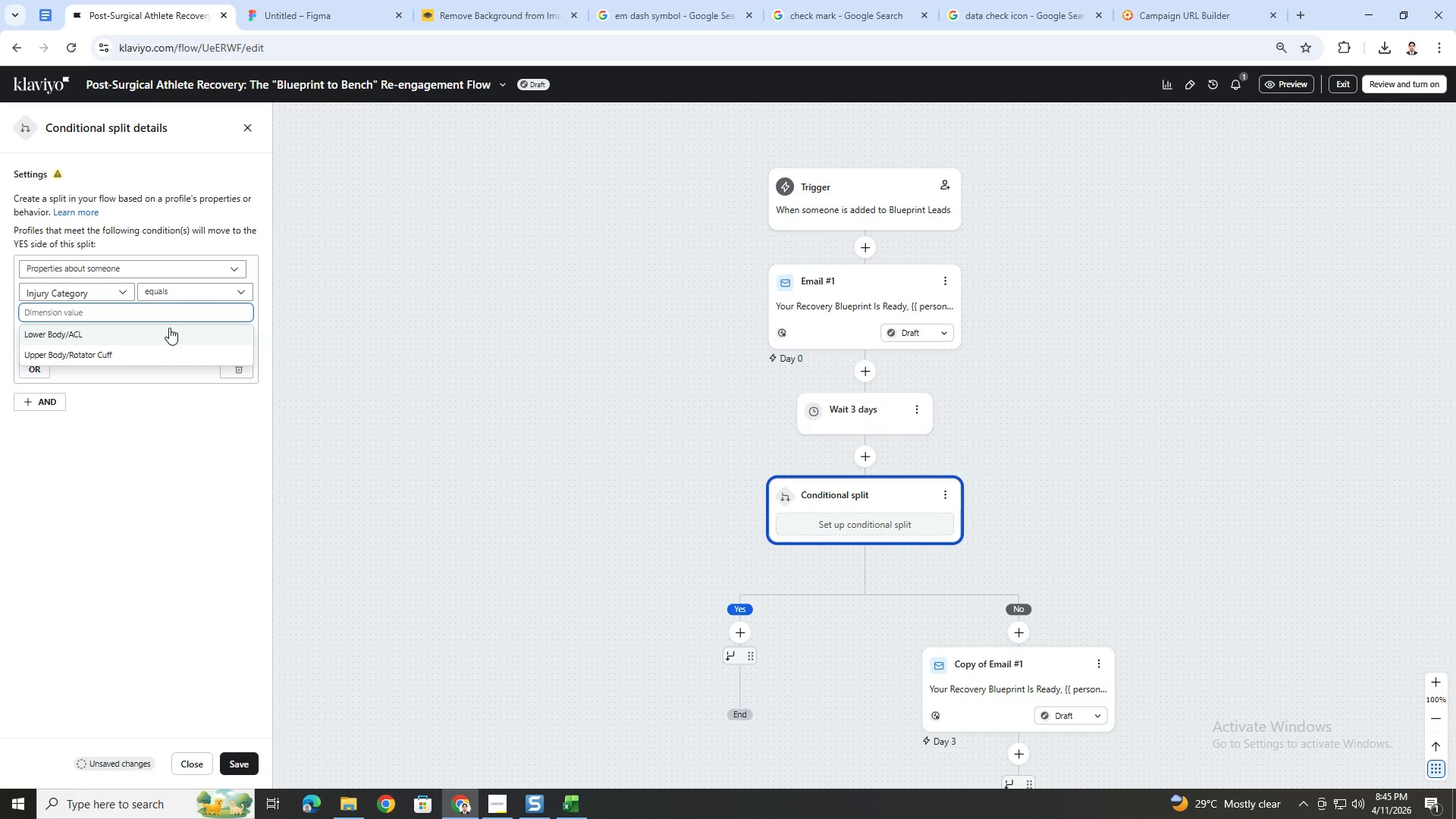 
left_click([169, 328])
 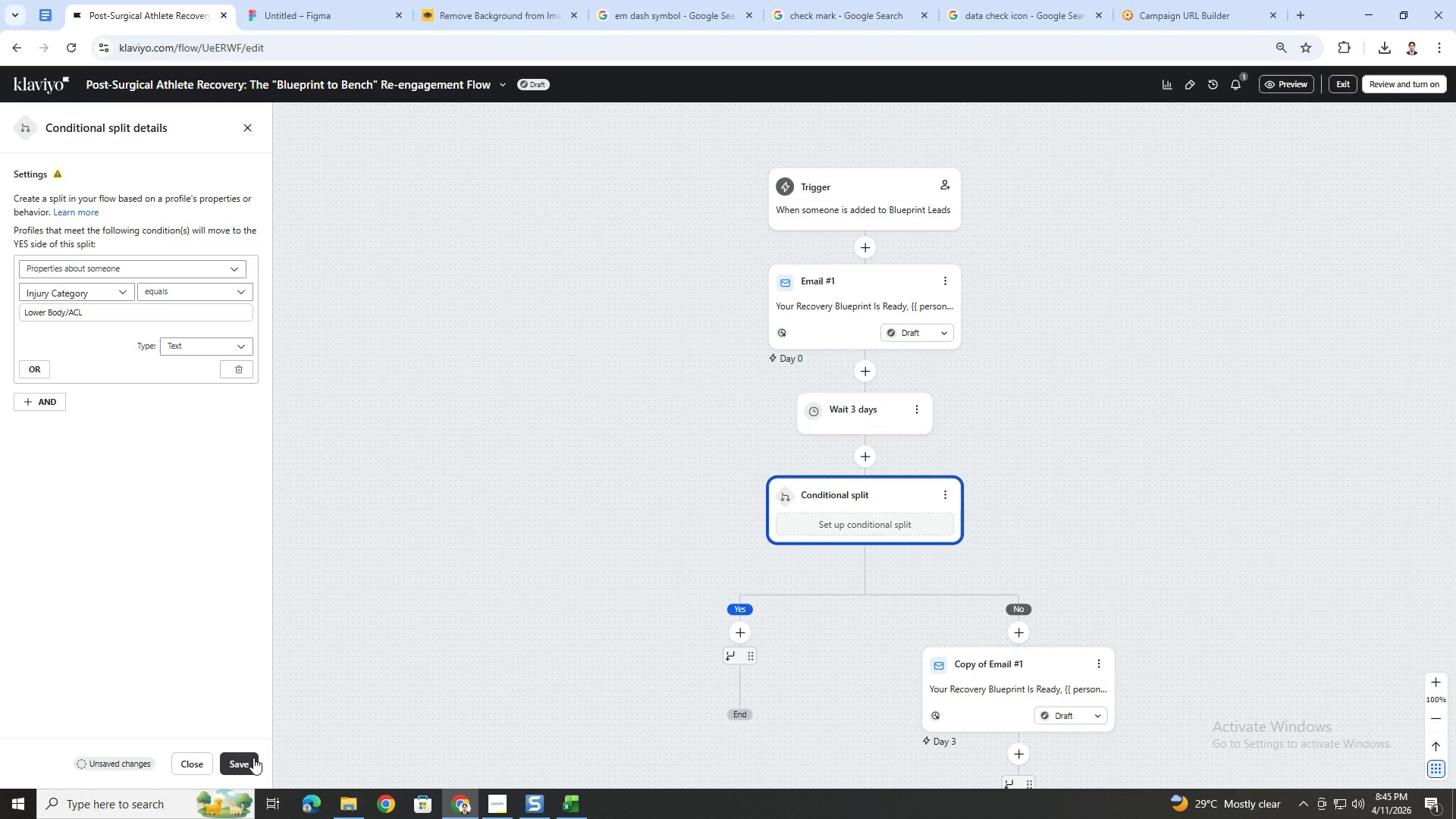 
wait(5.72)
 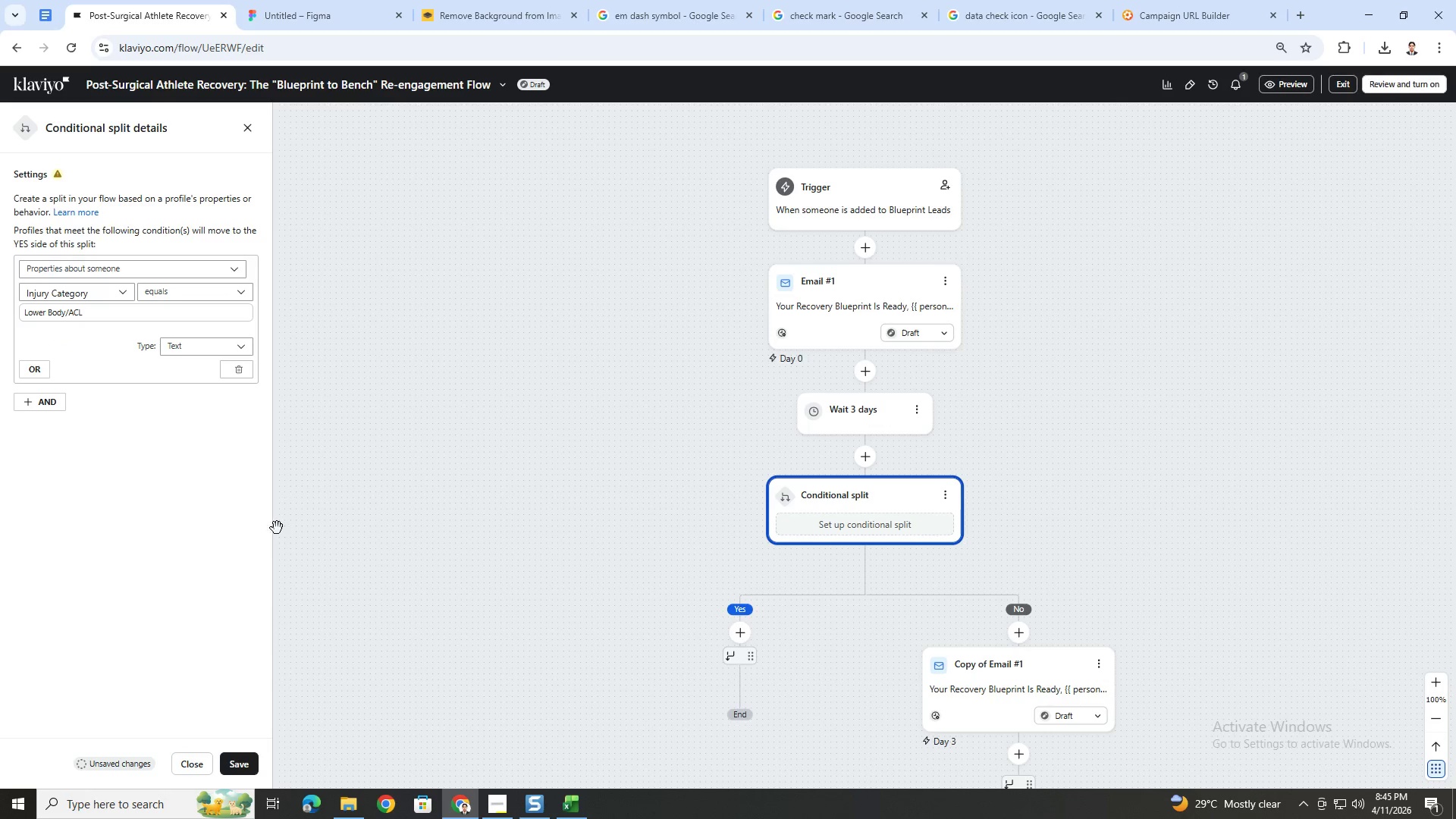 
left_click([253, 758])
 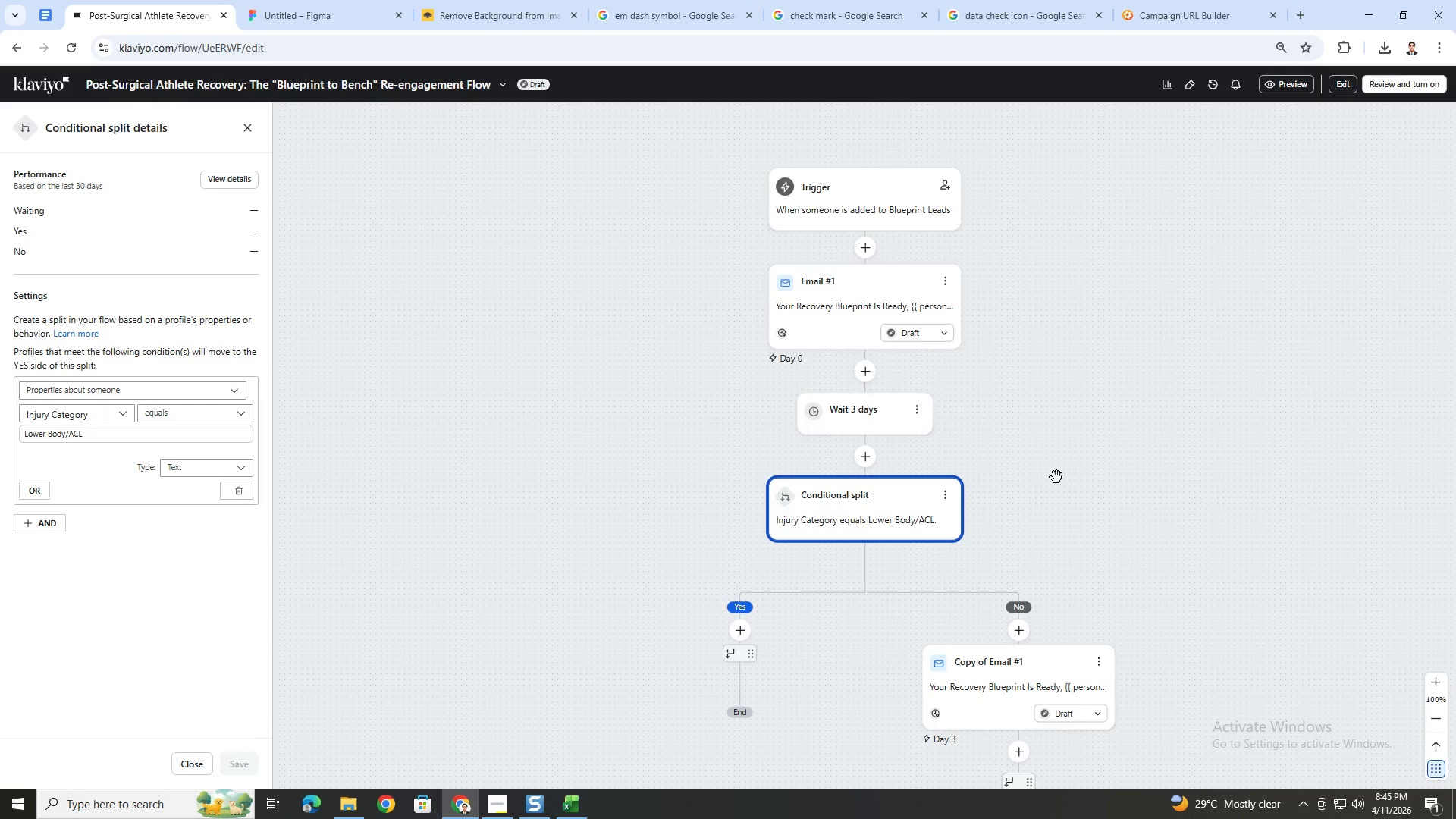 
scroll: coordinate [1056, 477], scroll_direction: down, amount: 2.0
 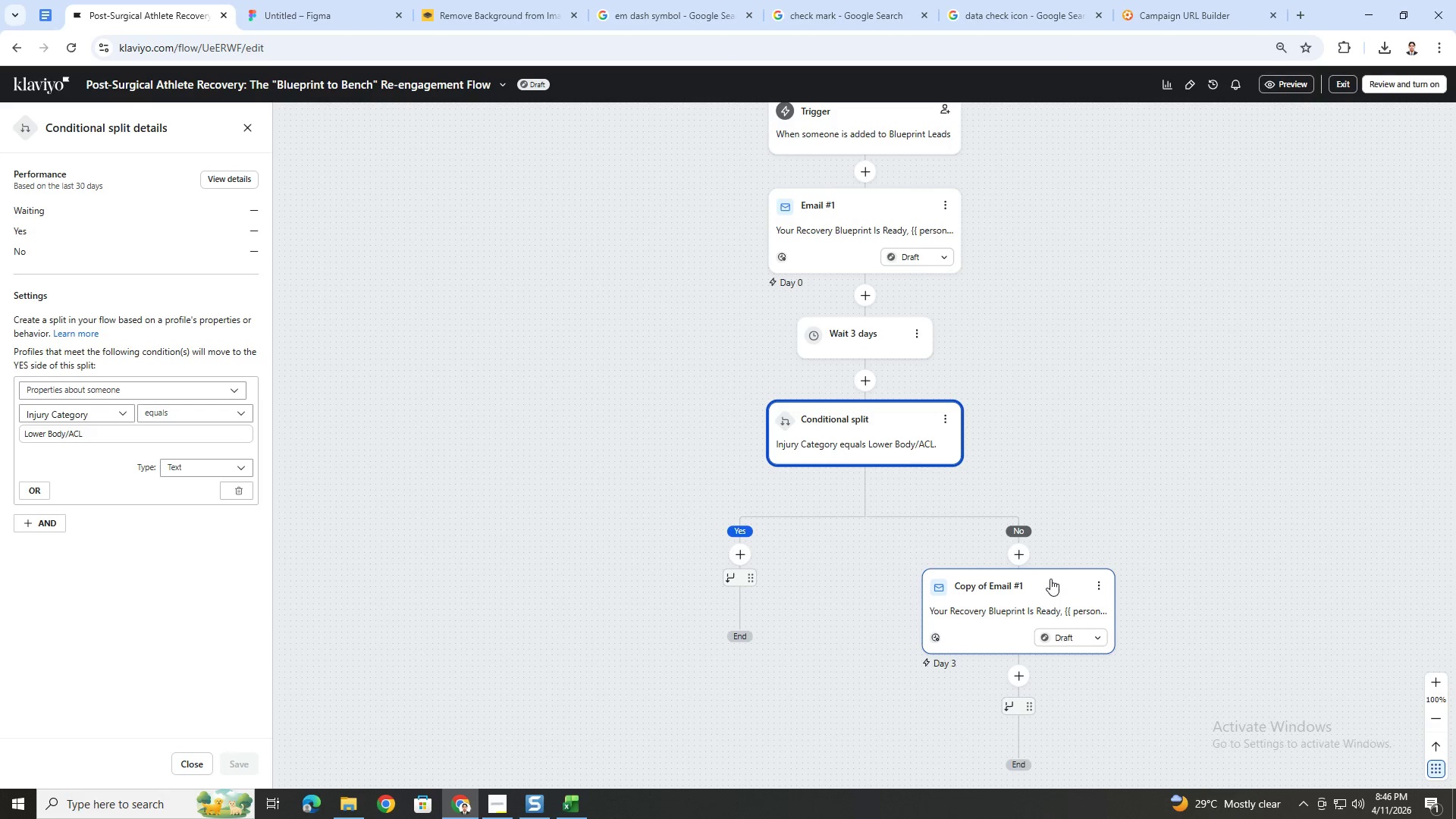 
left_click_drag(start_coordinate=[1050, 579], to_coordinate=[828, 576])
 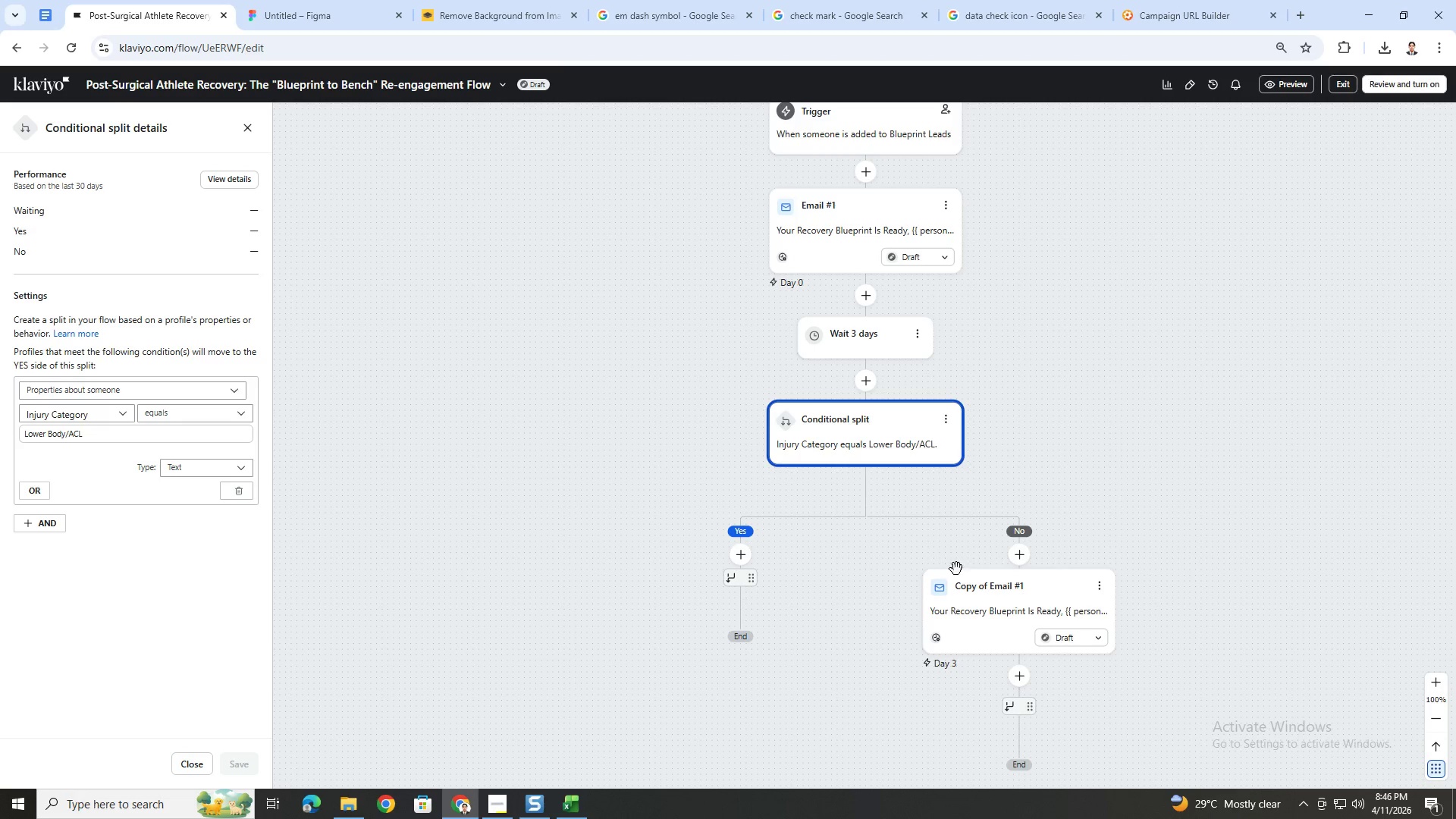 
left_click_drag(start_coordinate=[996, 578], to_coordinate=[745, 557])
 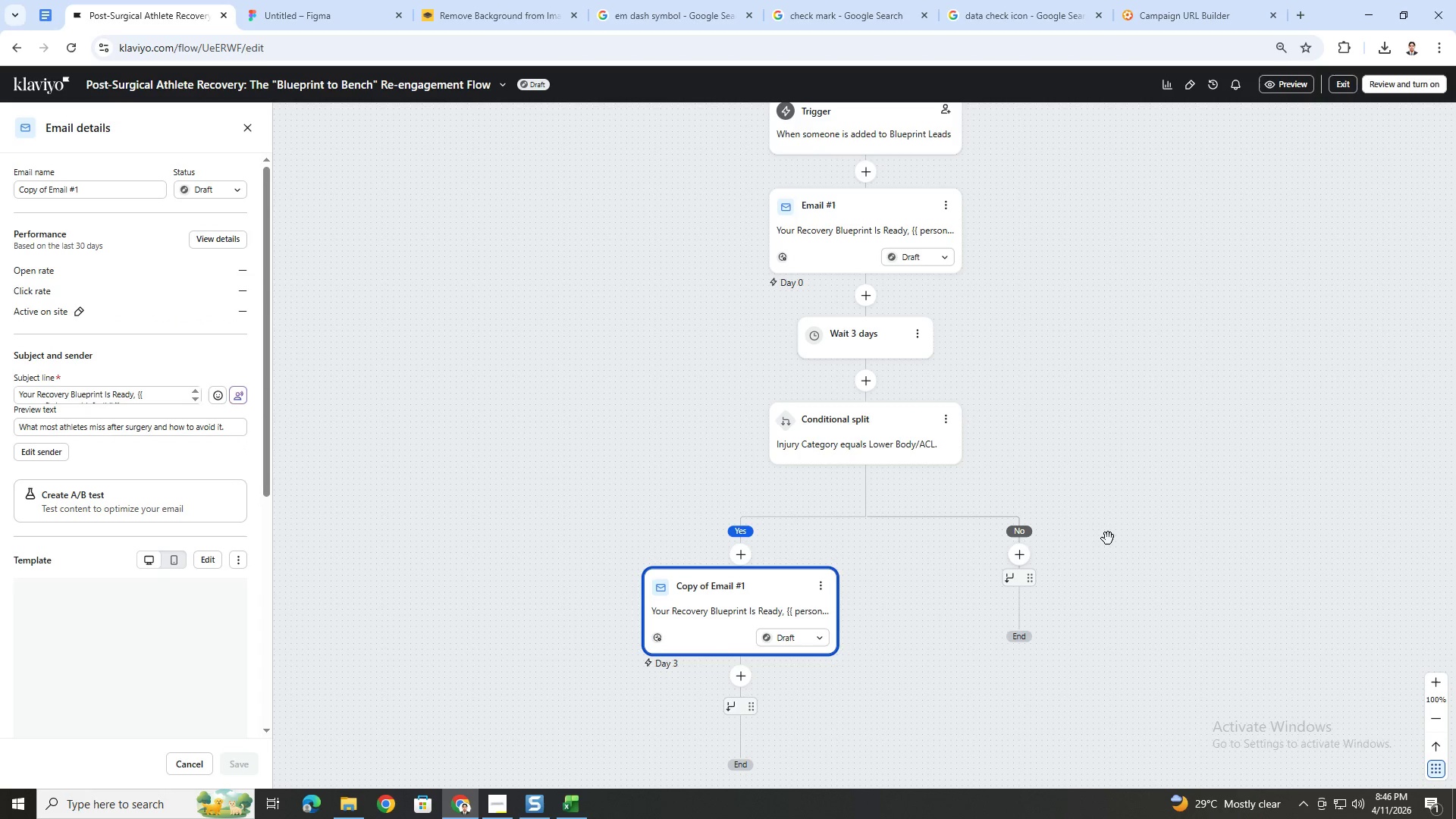 
left_click([1115, 525])
 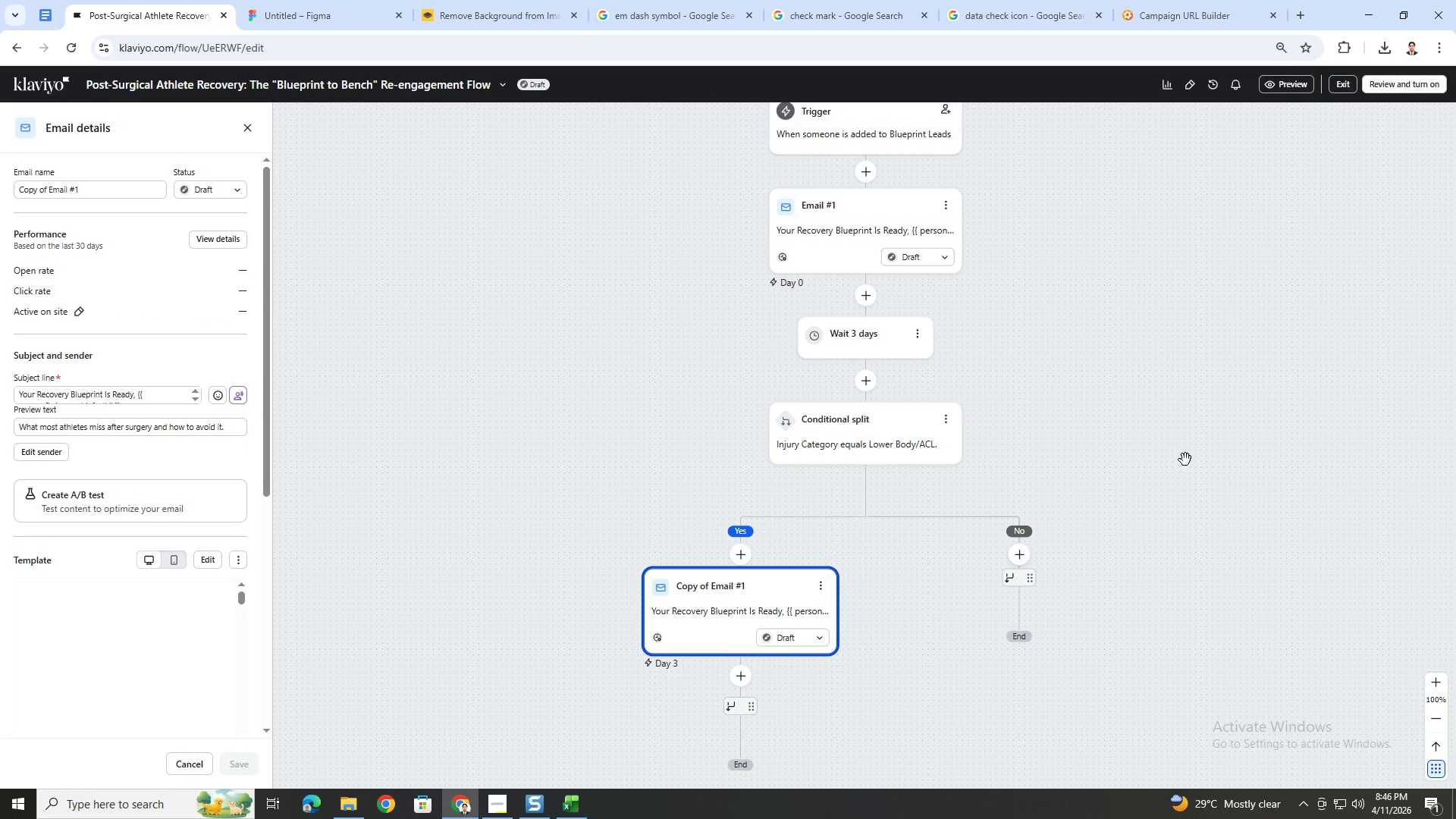 
left_click_drag(start_coordinate=[1186, 459], to_coordinate=[1000, 406])
 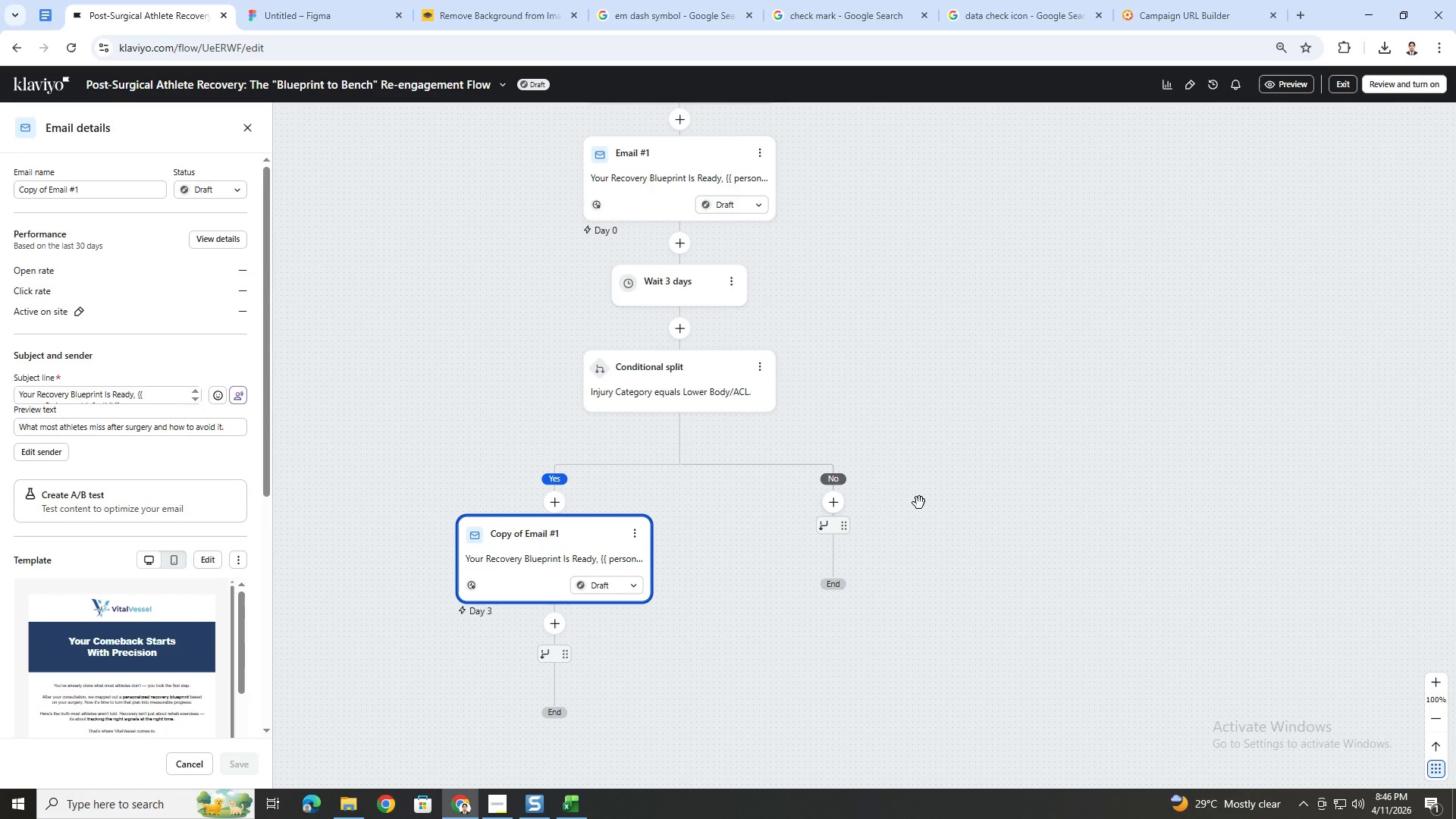 
wait(56.88)
 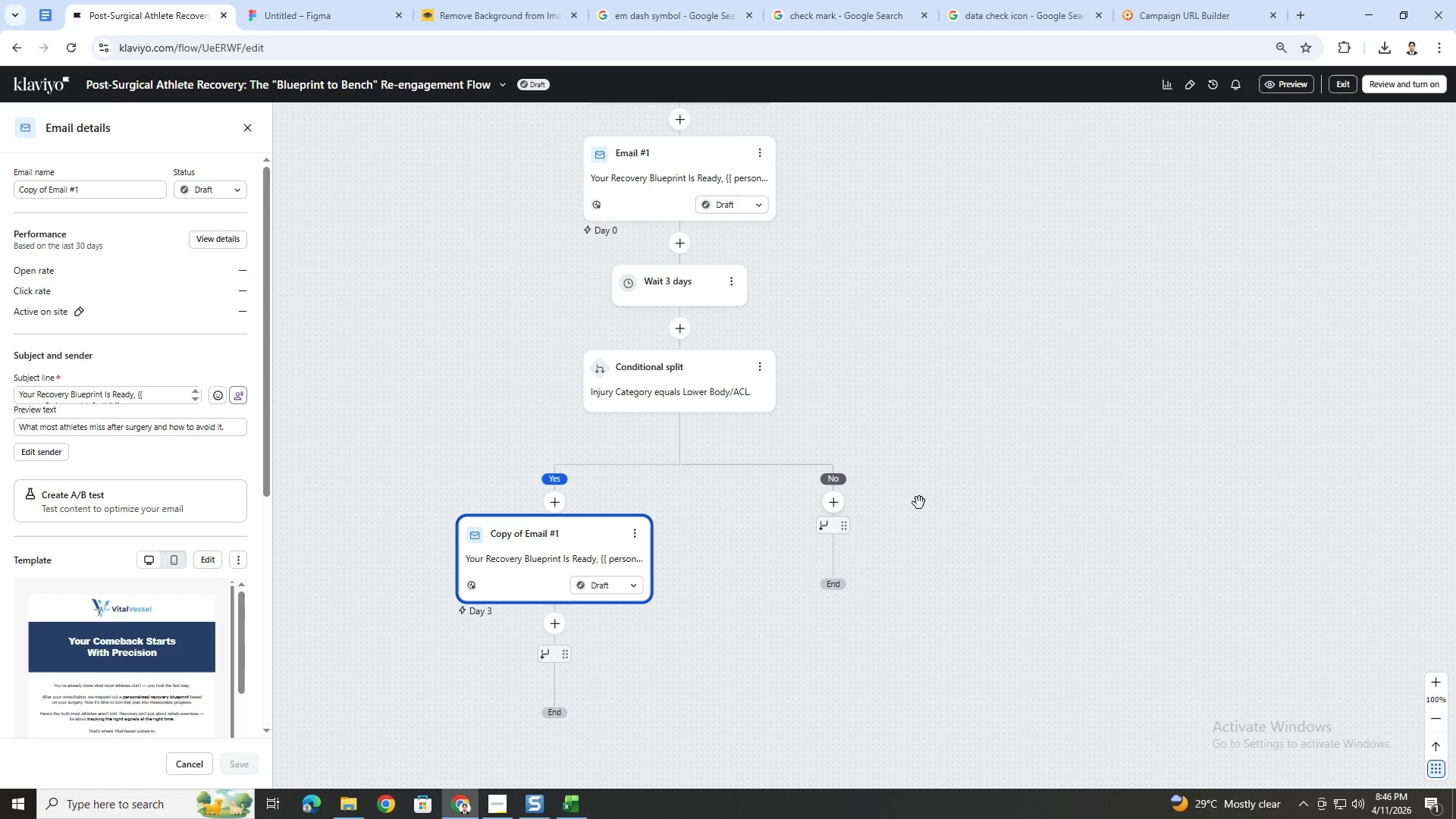 
scroll: coordinate [805, 749], scroll_direction: down, amount: 2.0
 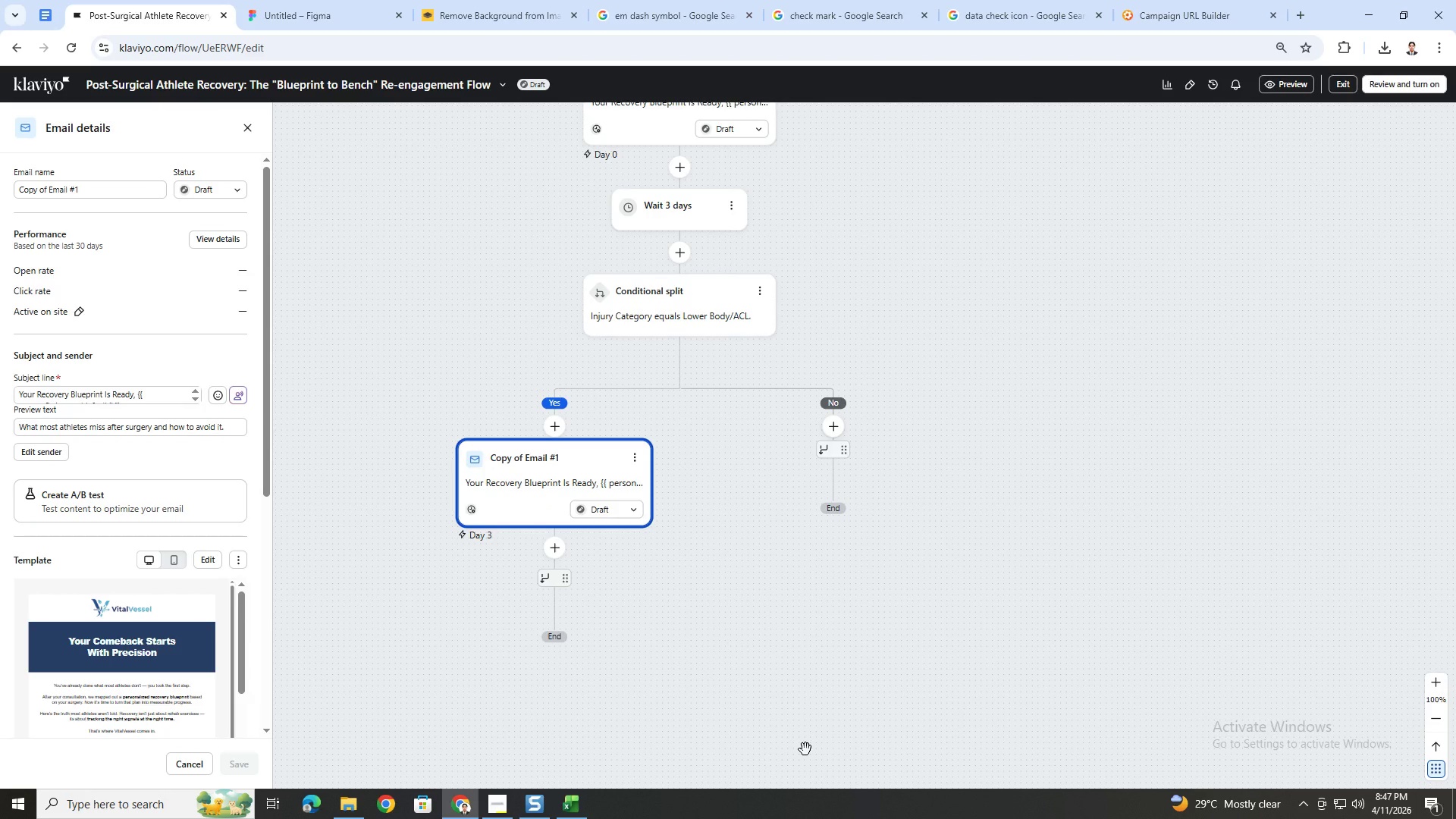 
wait(14.25)
 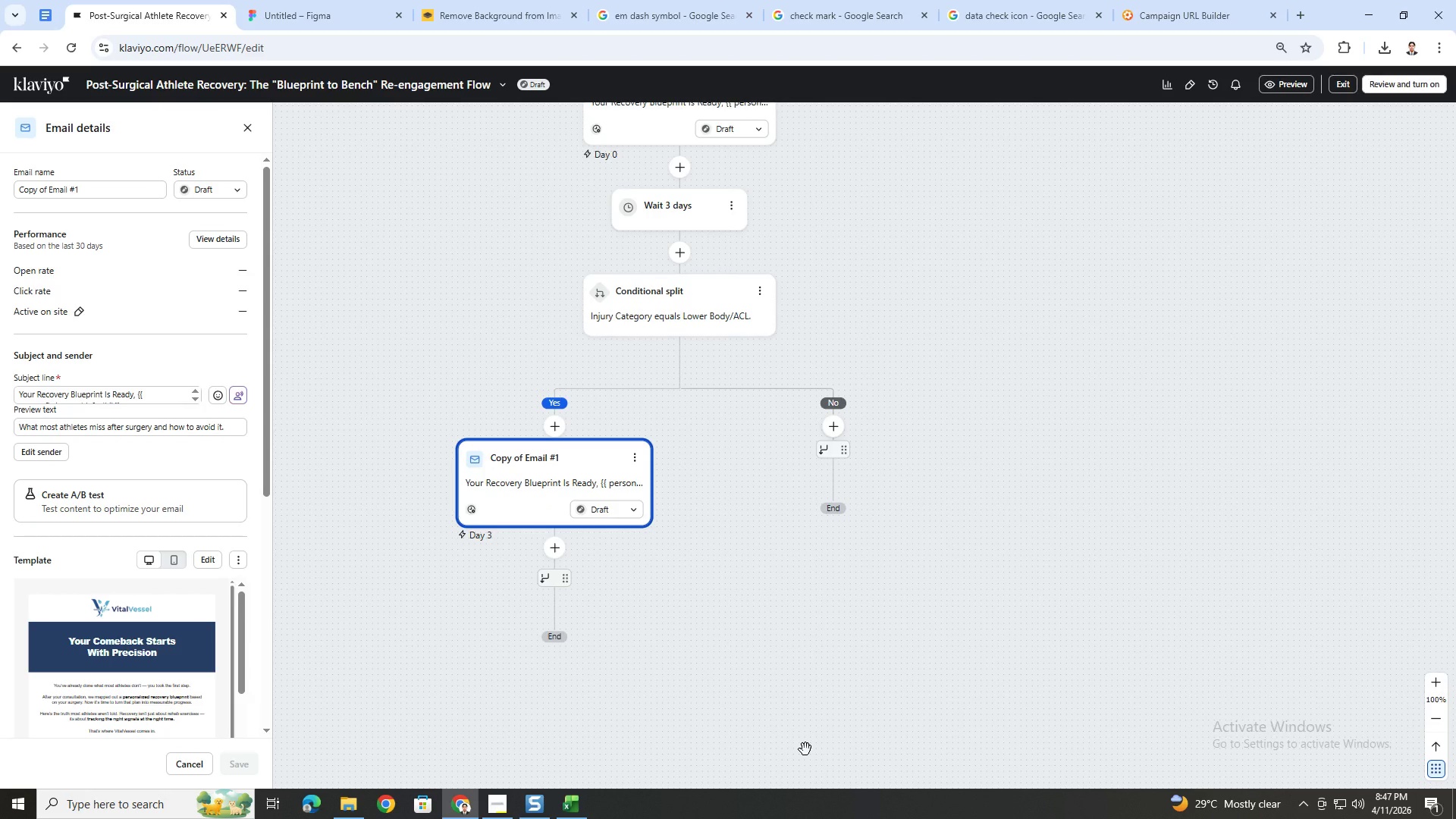 
scroll: coordinate [1065, 632], scroll_direction: up, amount: 4.0
 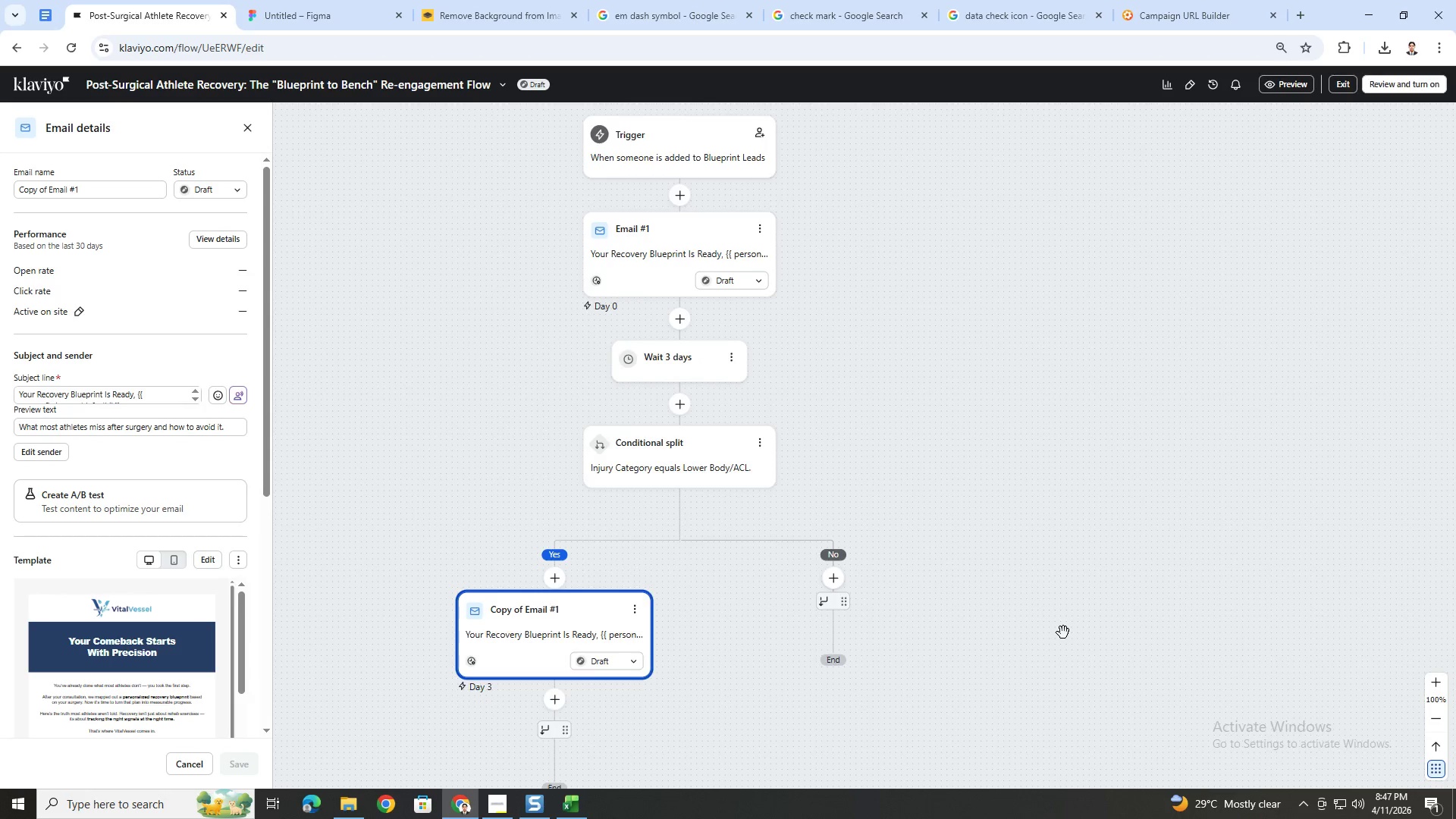 
scroll: coordinate [1063, 632], scroll_direction: down, amount: 2.0
 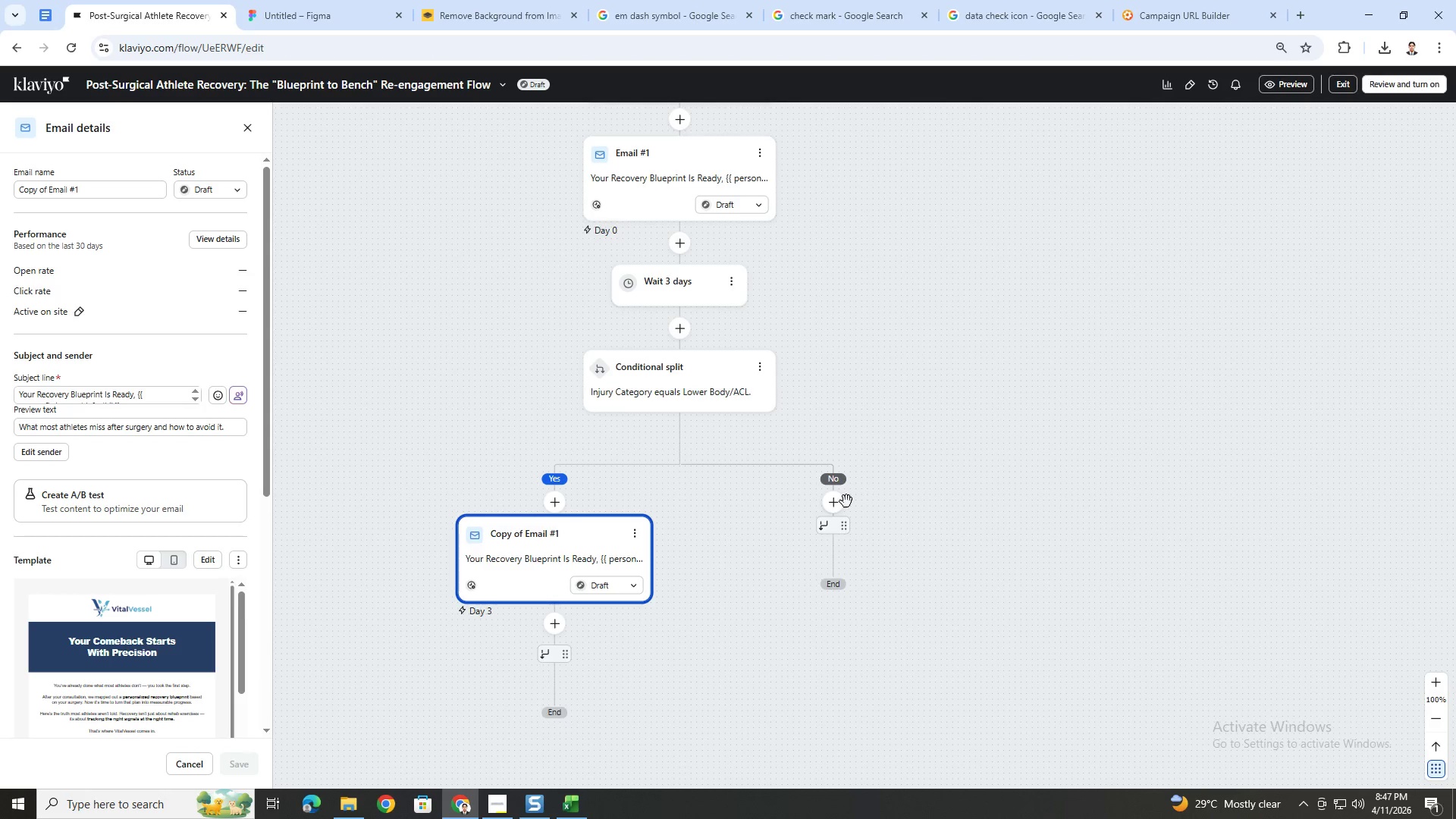 
left_click([840, 506])
 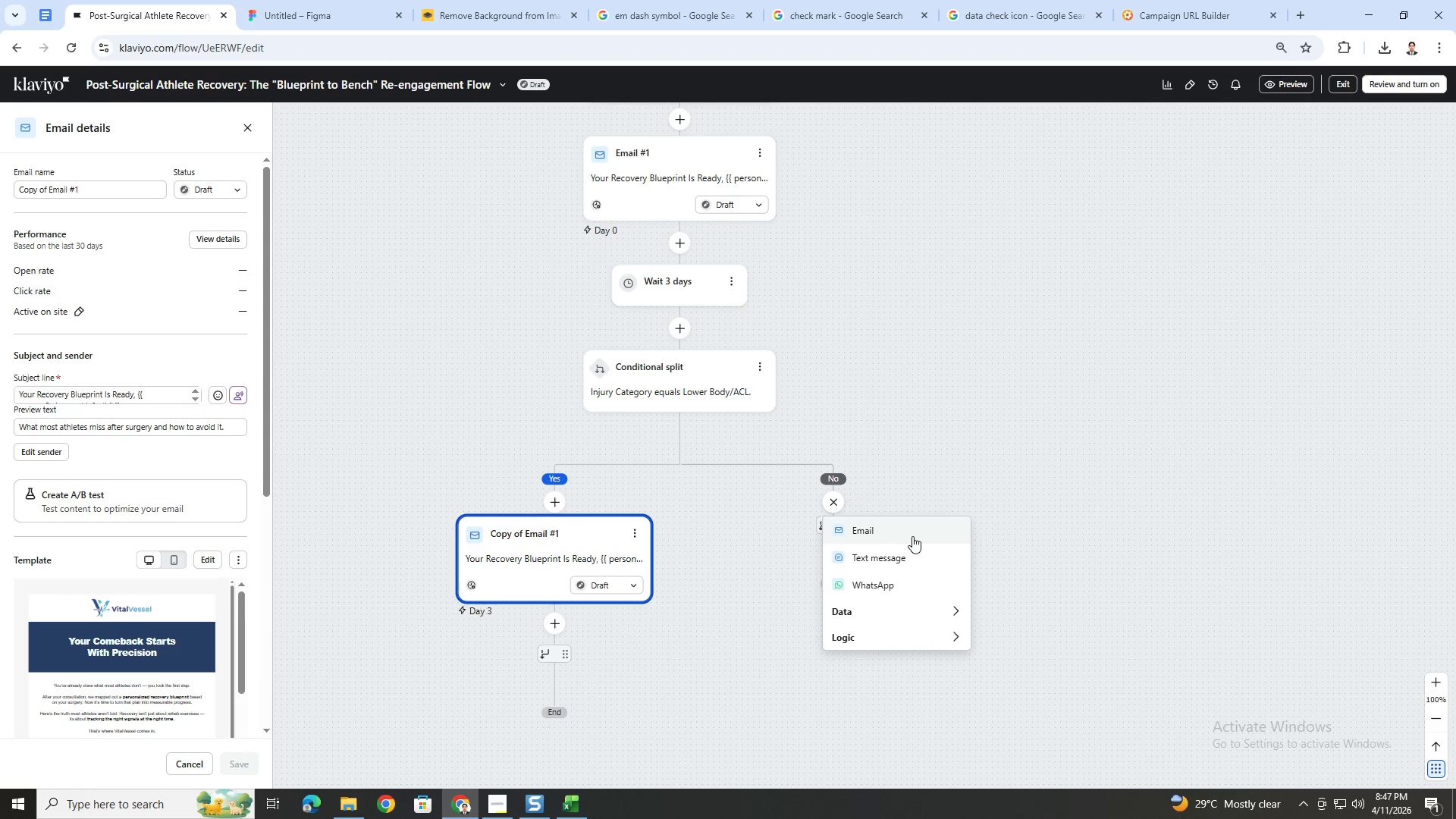 
left_click([912, 536])
 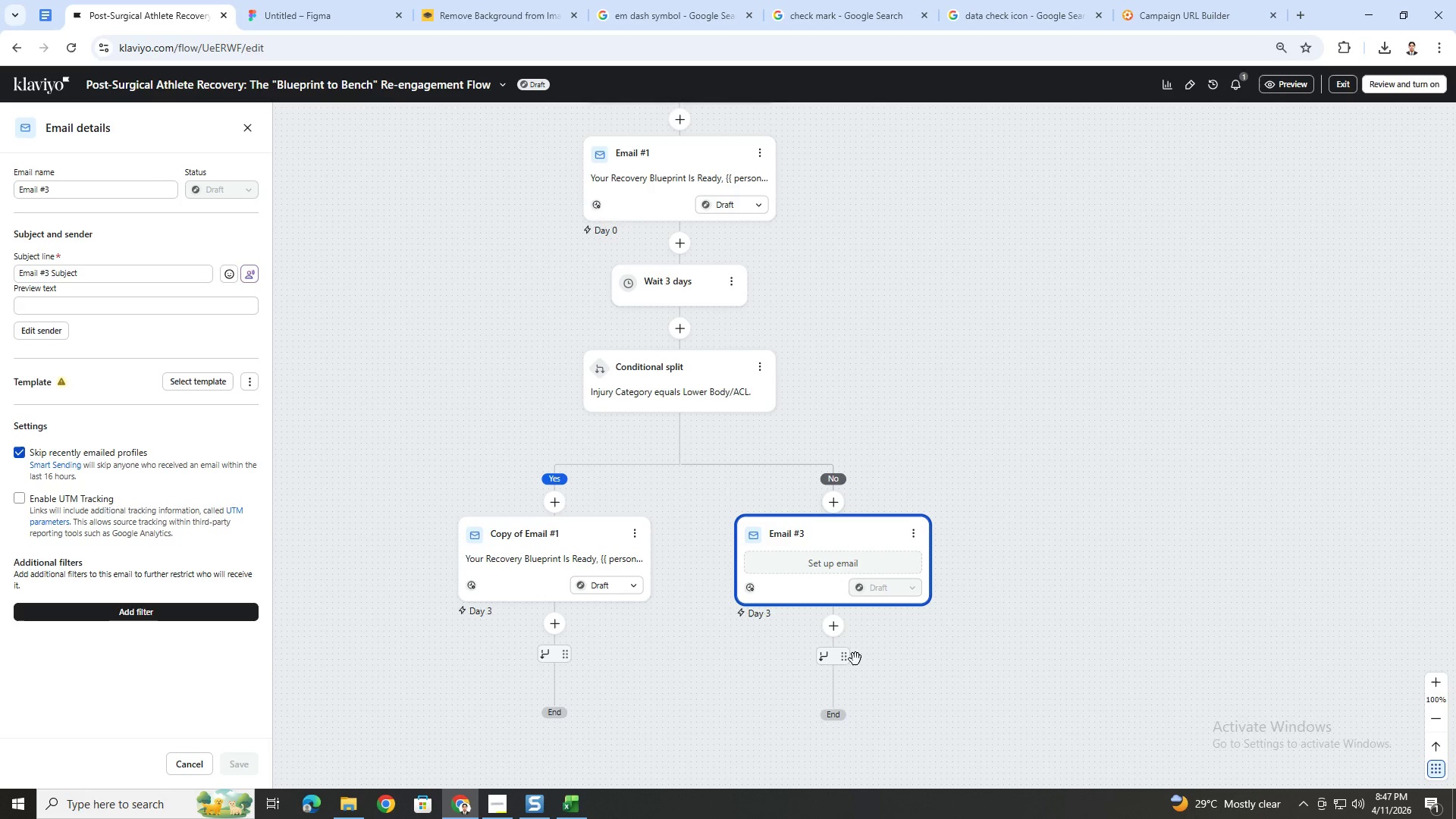 
wait(7.28)
 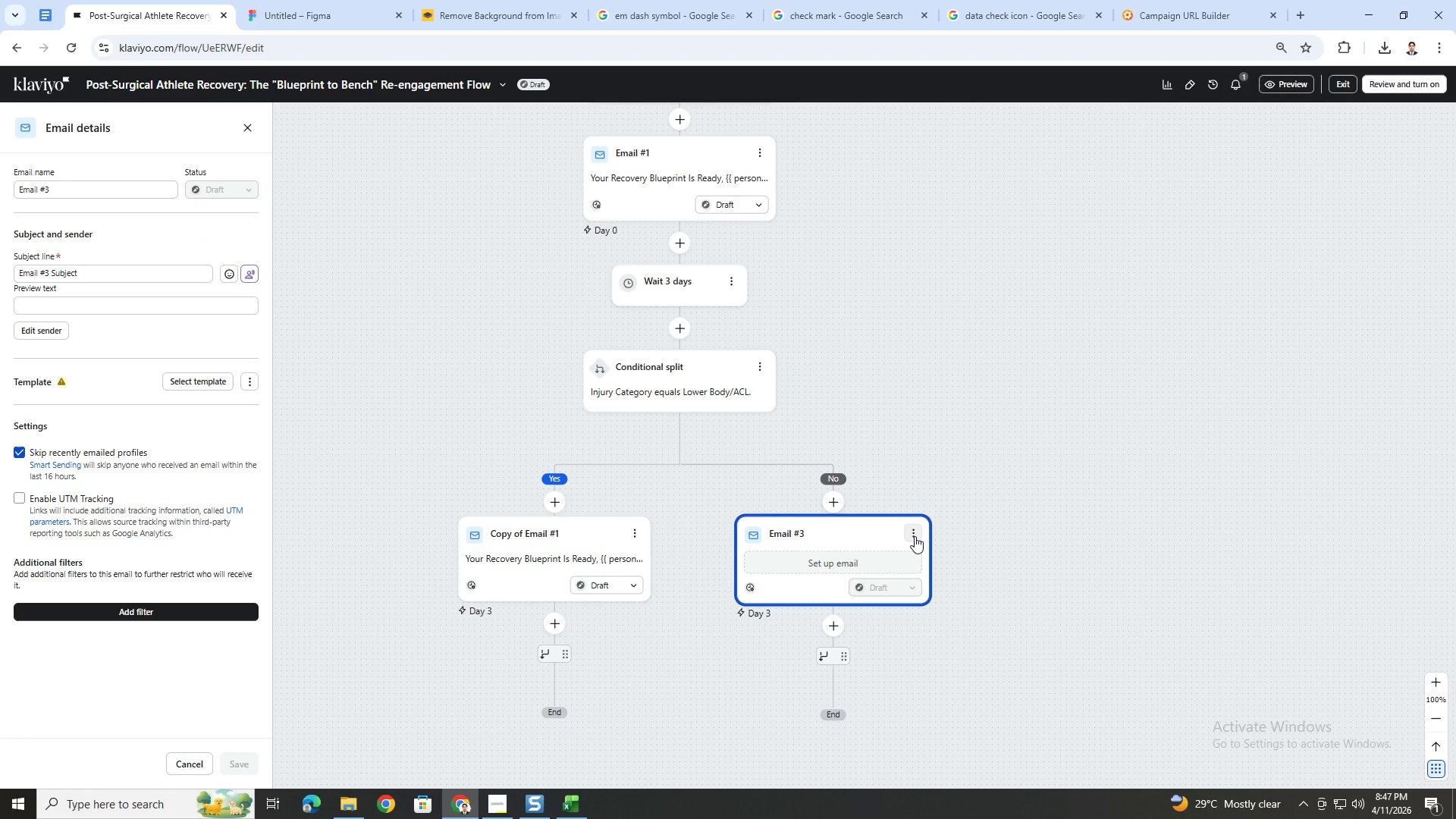 
left_click([907, 536])
 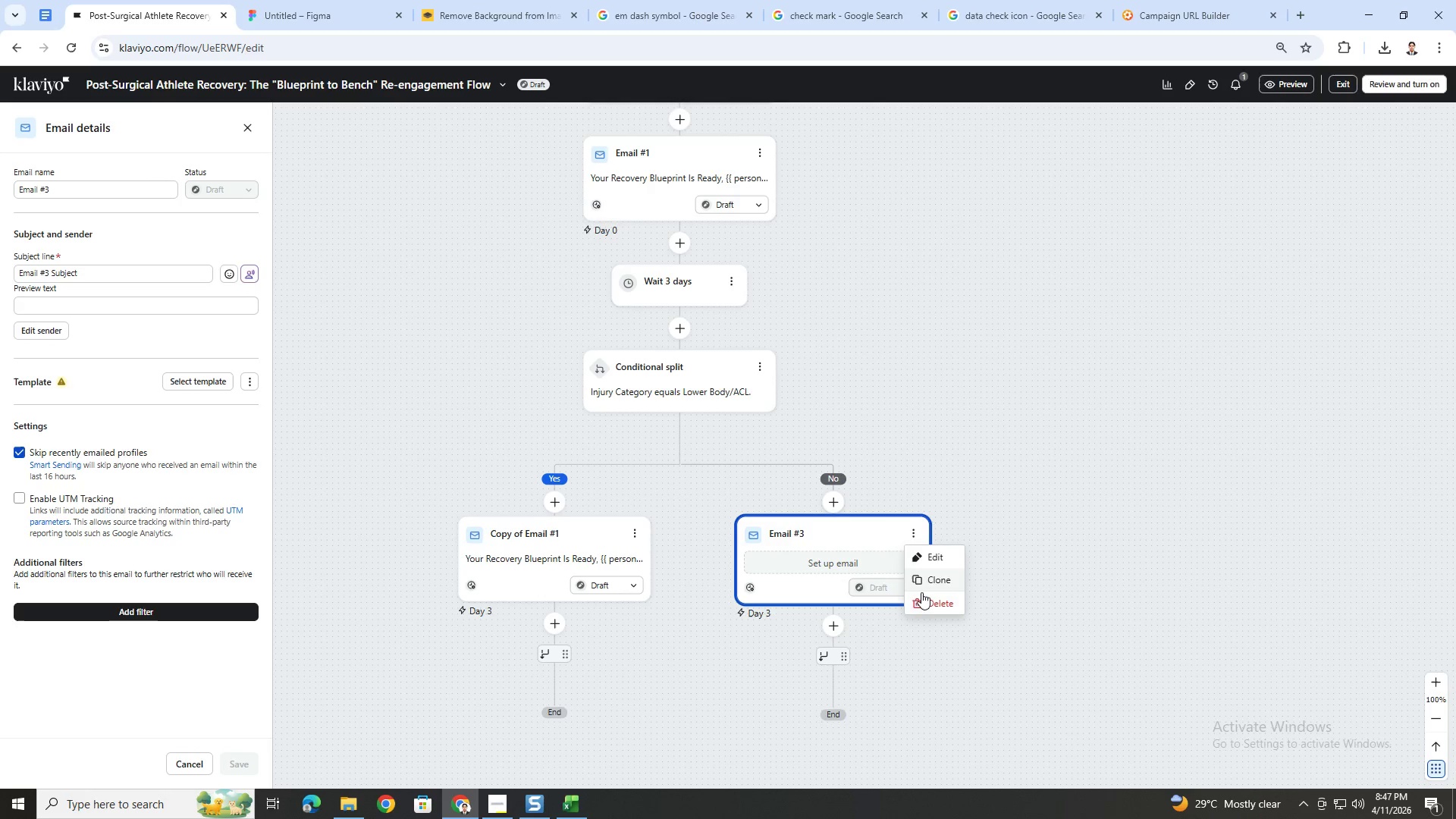 
left_click([924, 602])
 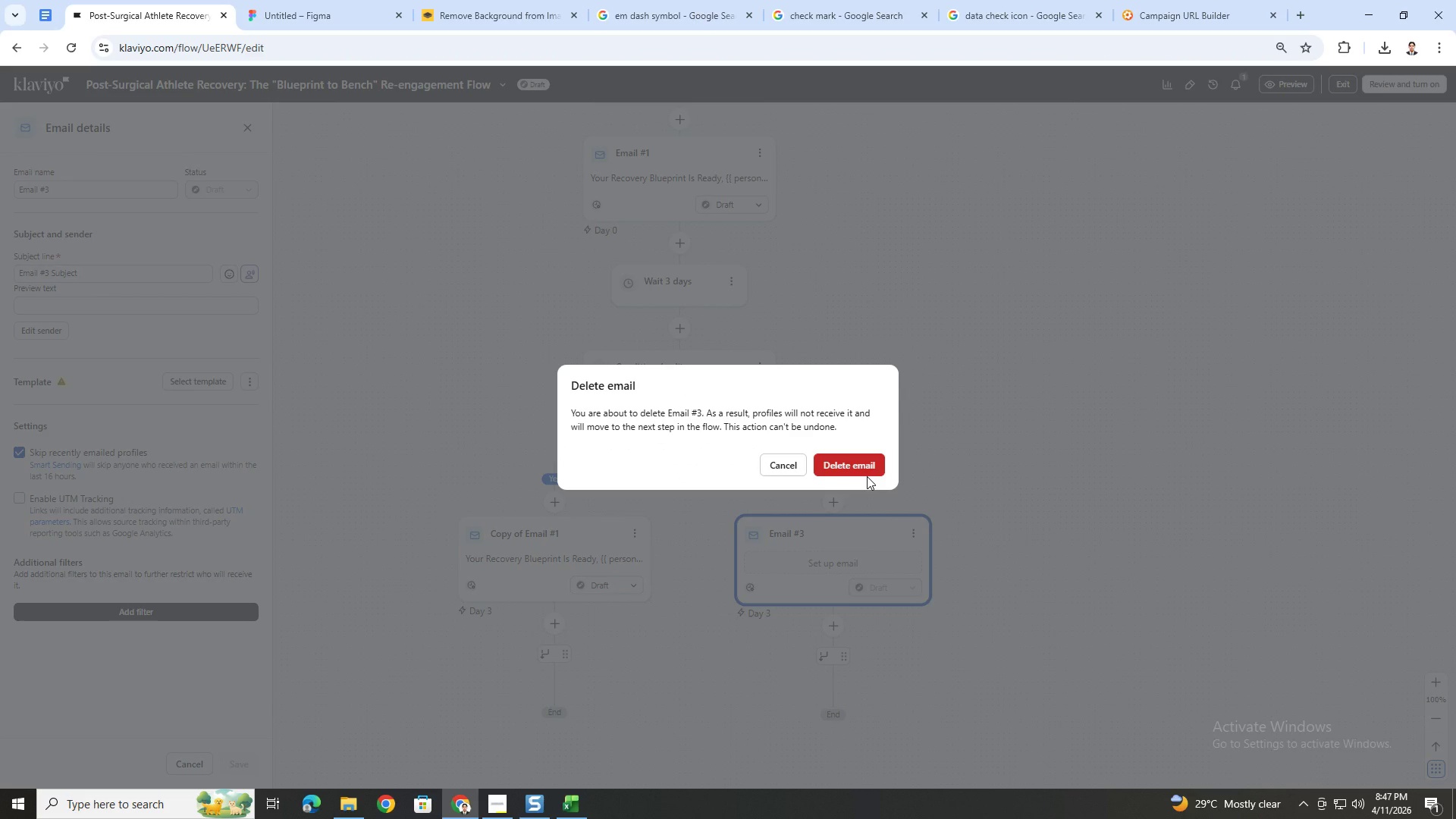 
left_click([867, 476])
 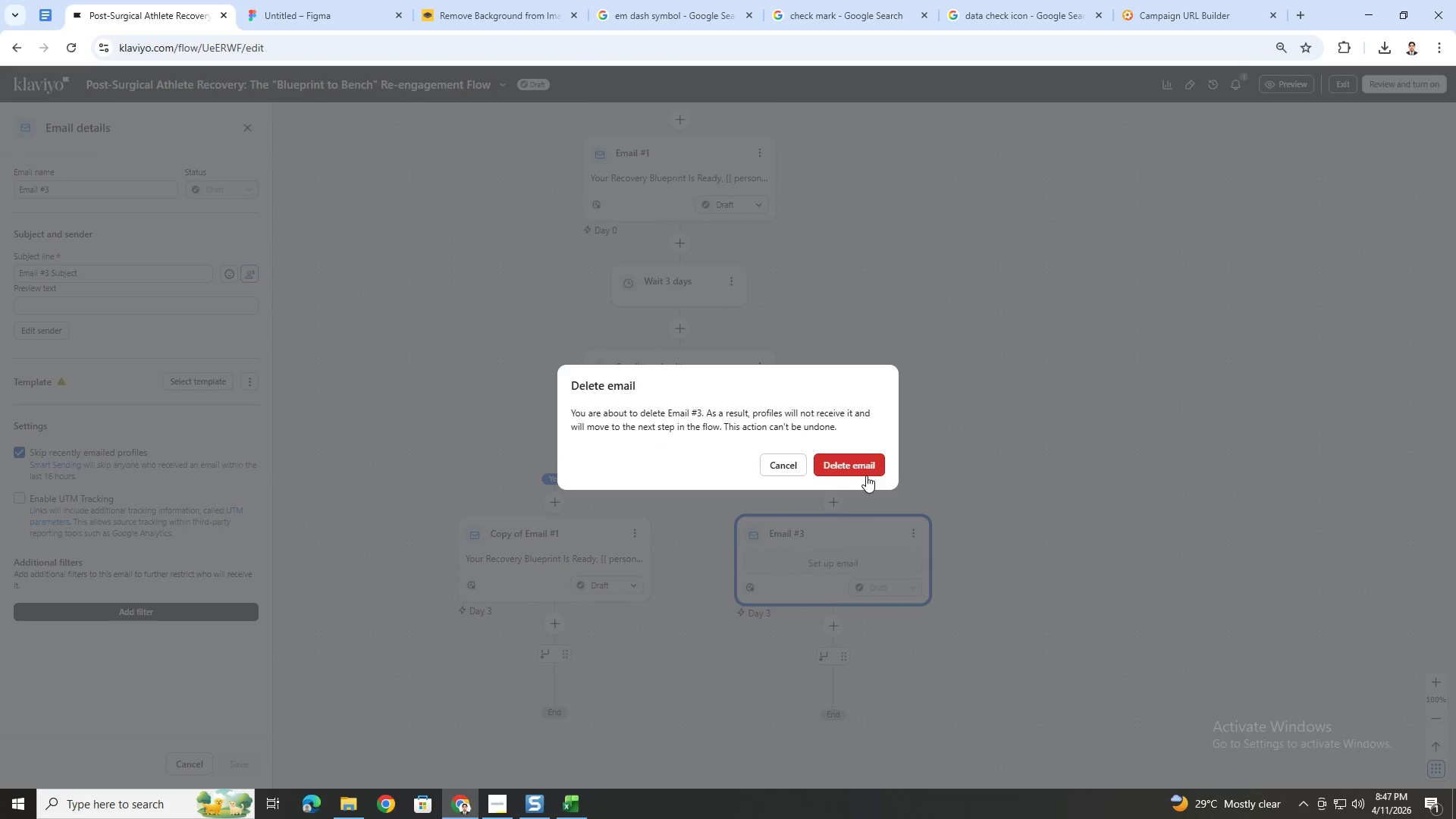 
left_click([866, 468])
 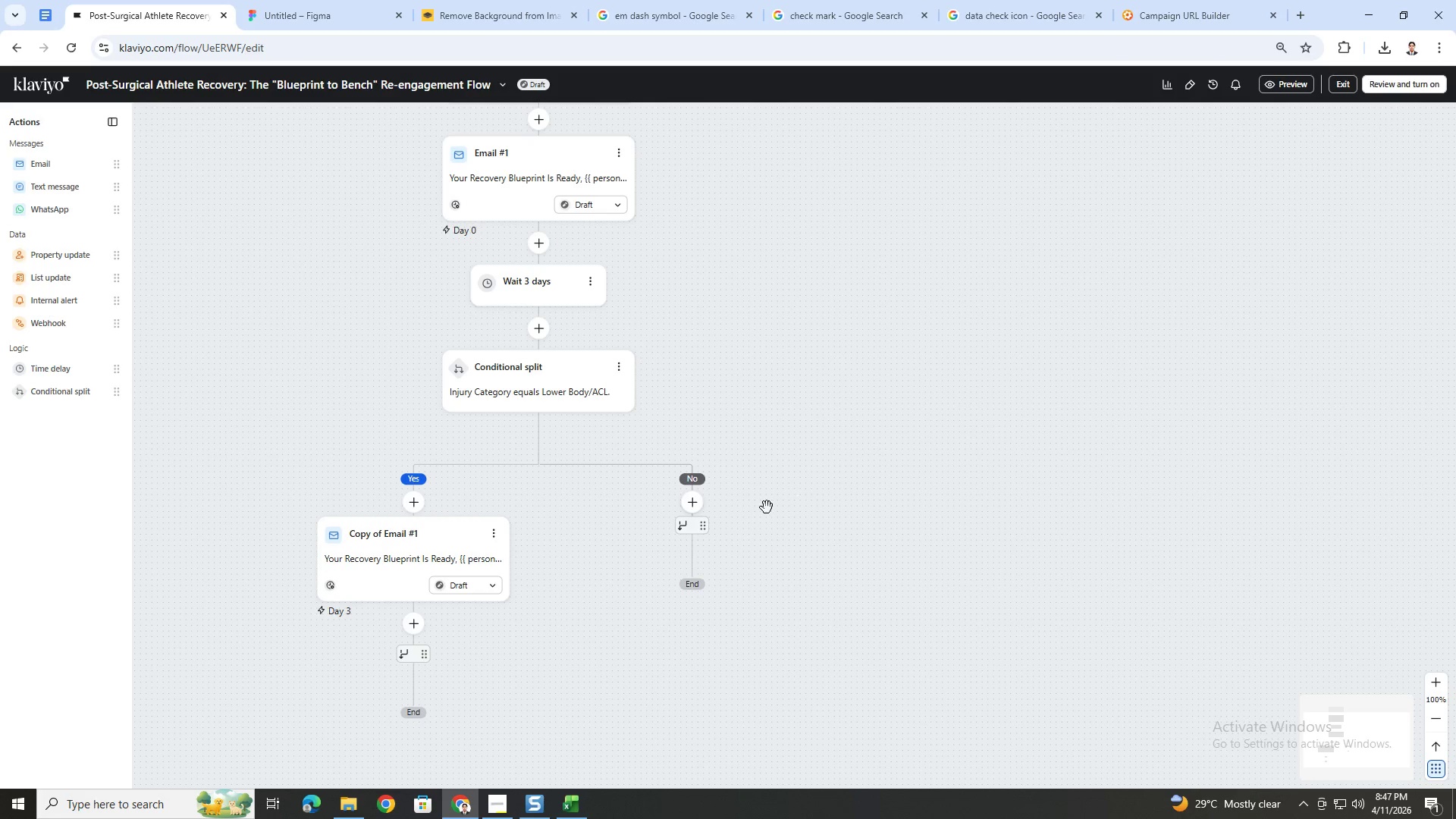 
left_click([698, 507])
 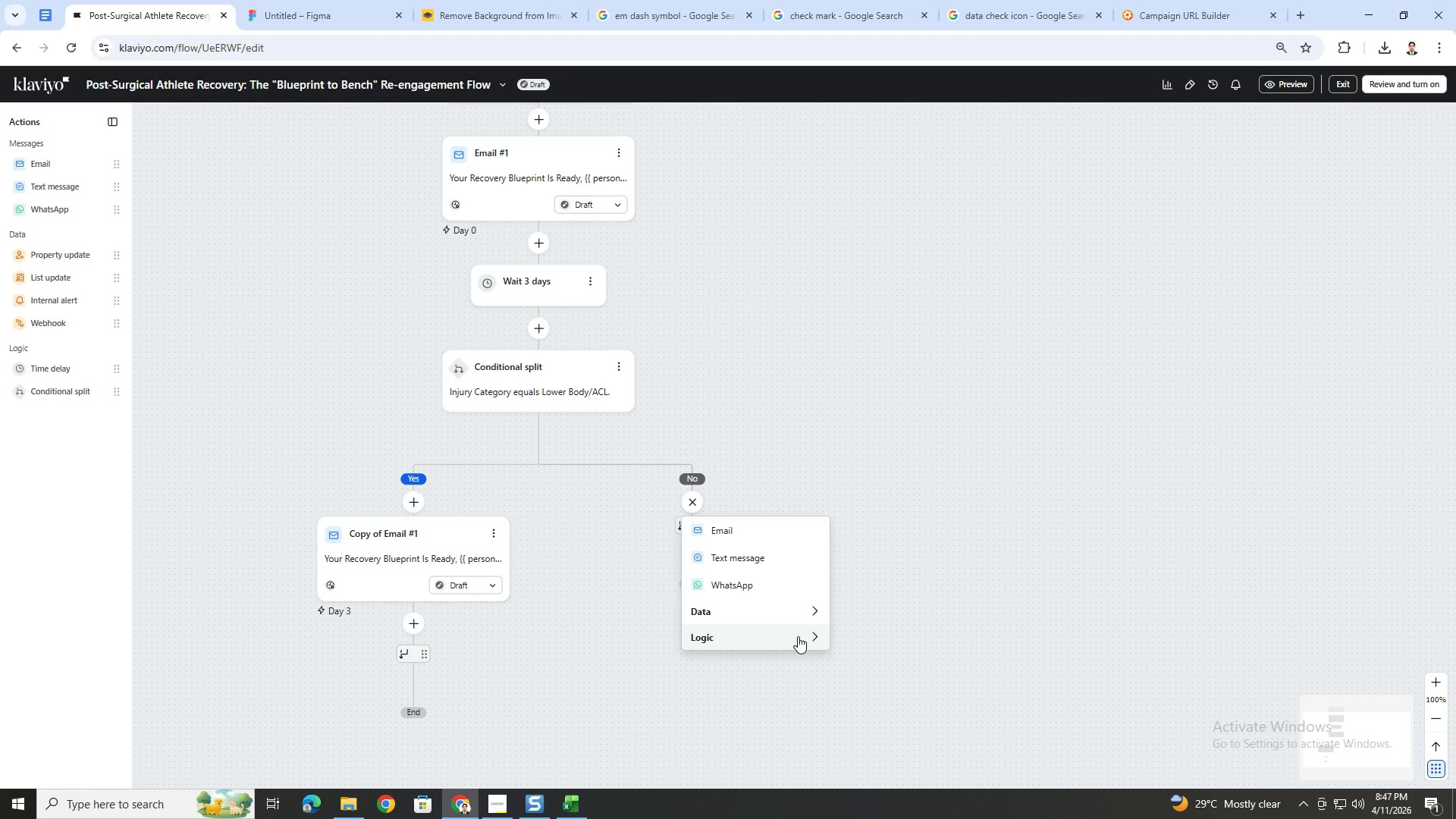 
left_click([799, 636])
 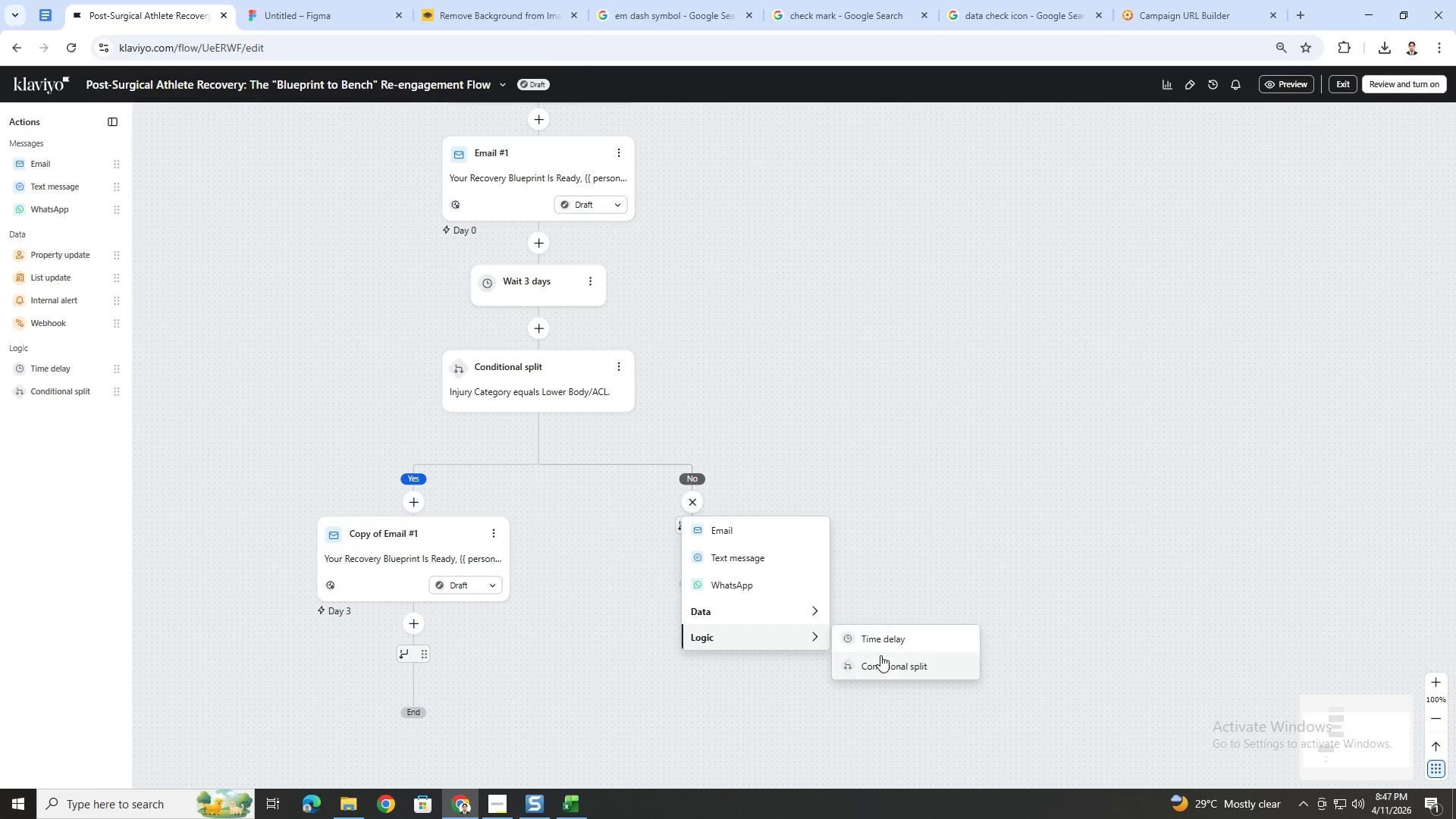 
left_click([881, 658])
 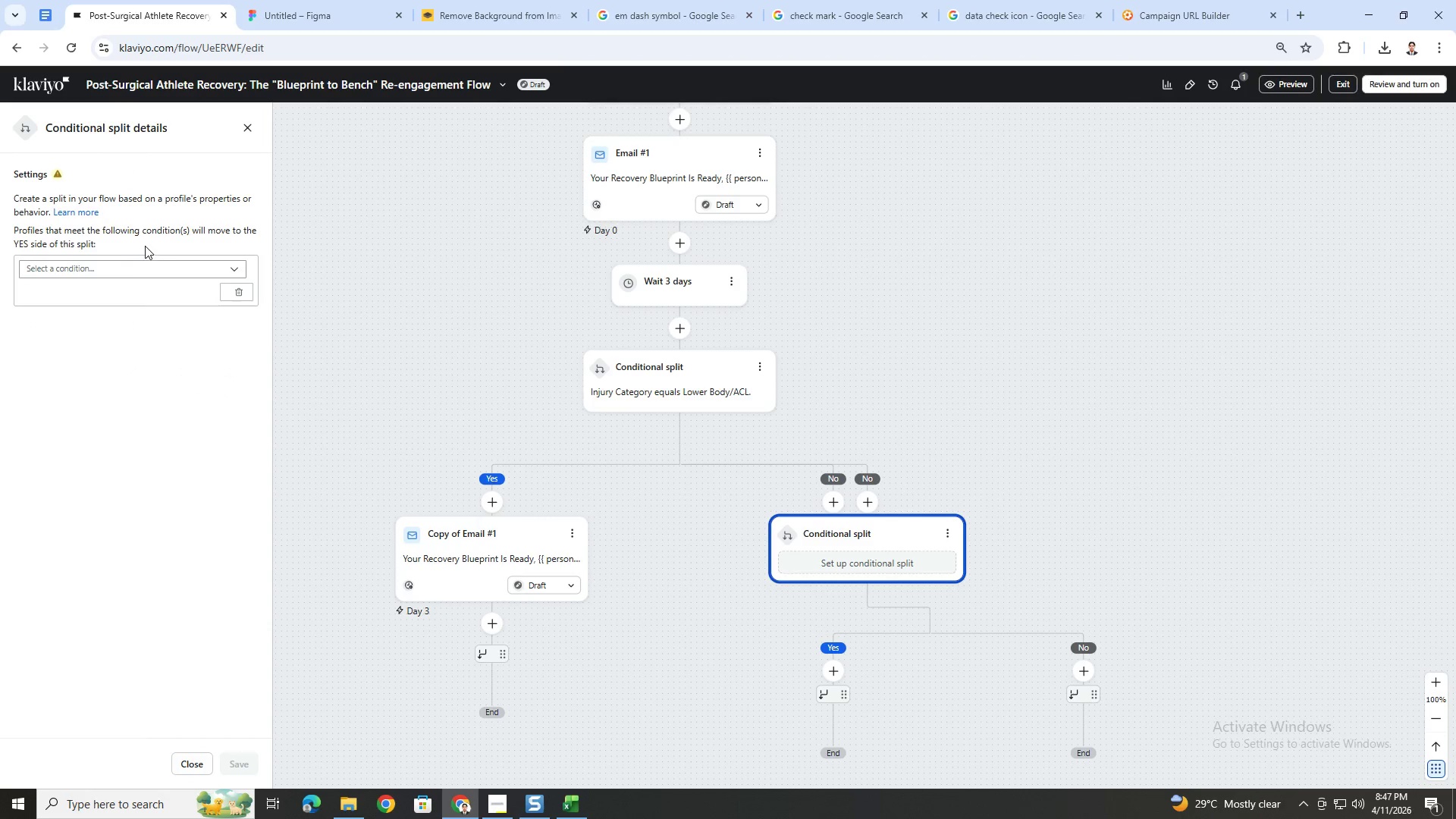 
left_click([108, 265])
 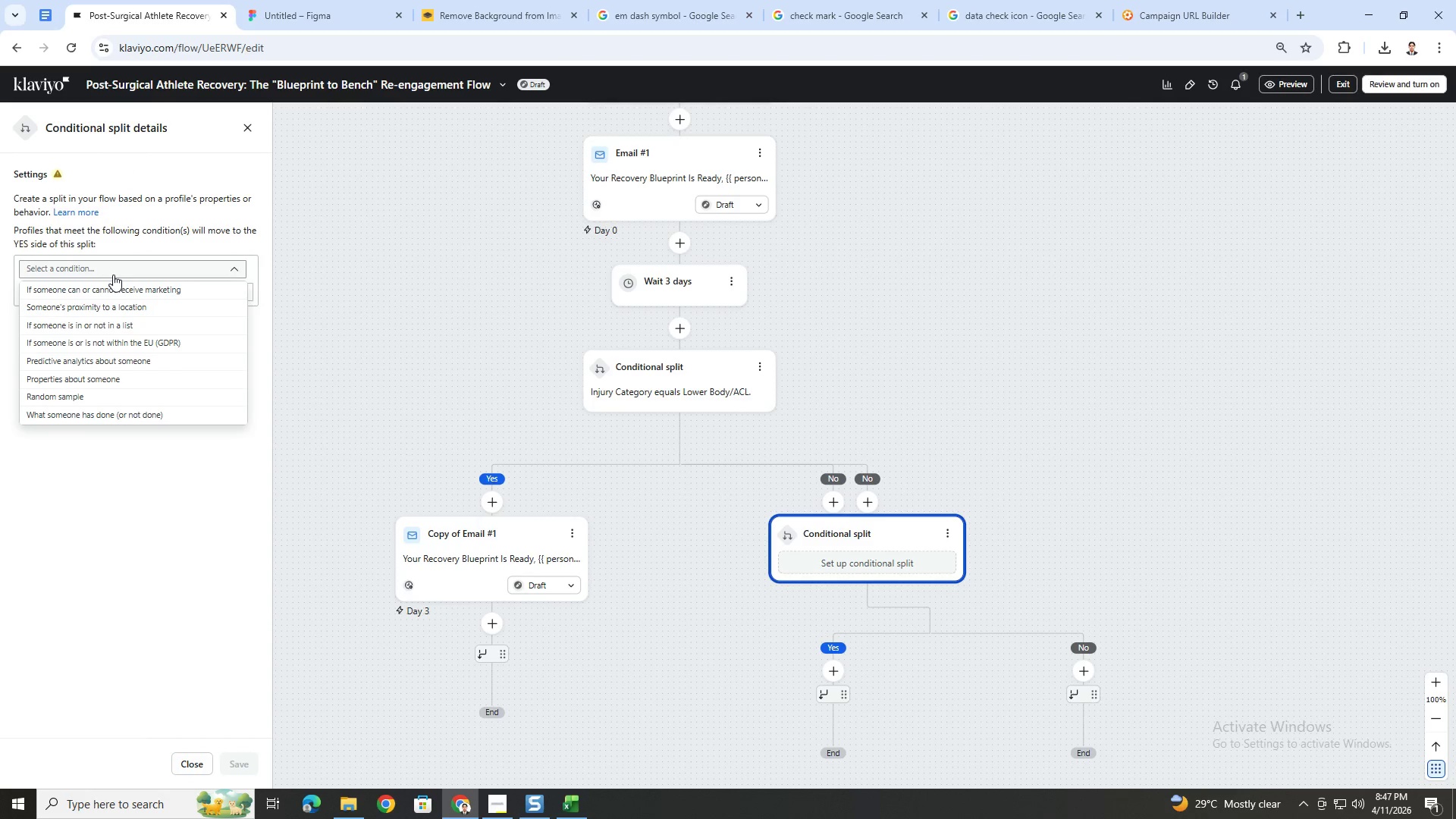 
left_click([114, 378])
 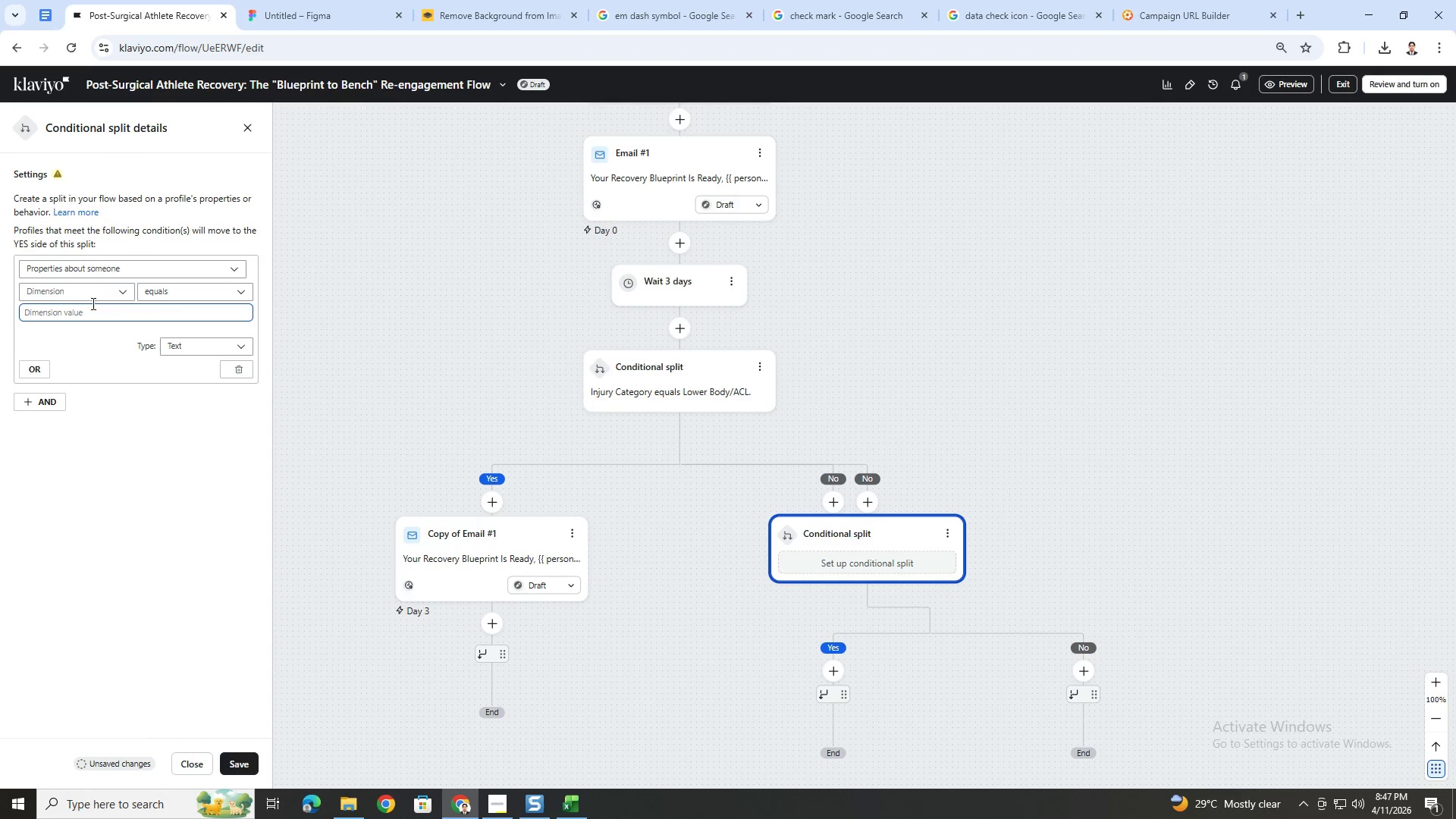 
left_click([92, 295])
 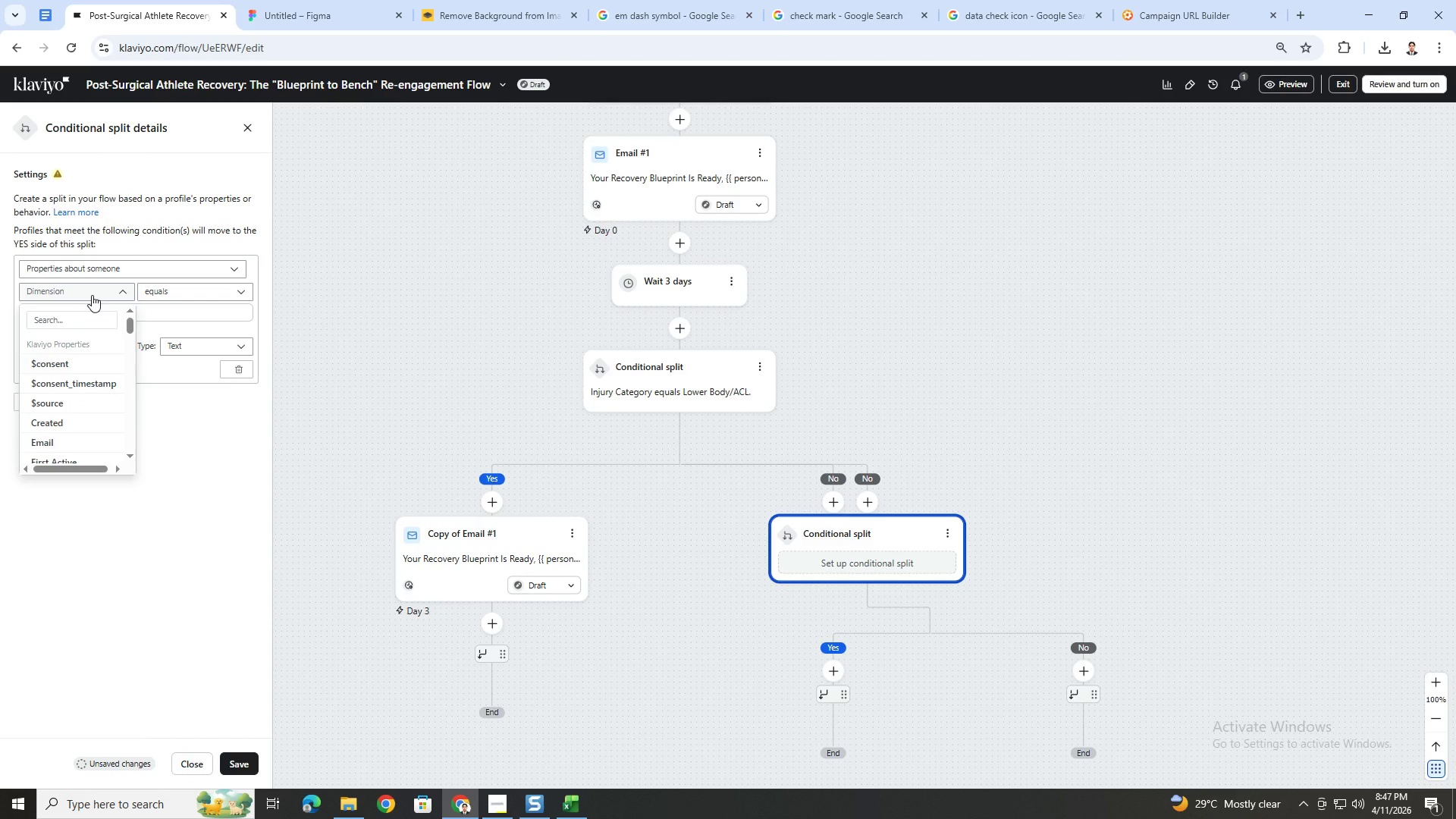 
type(inju)
 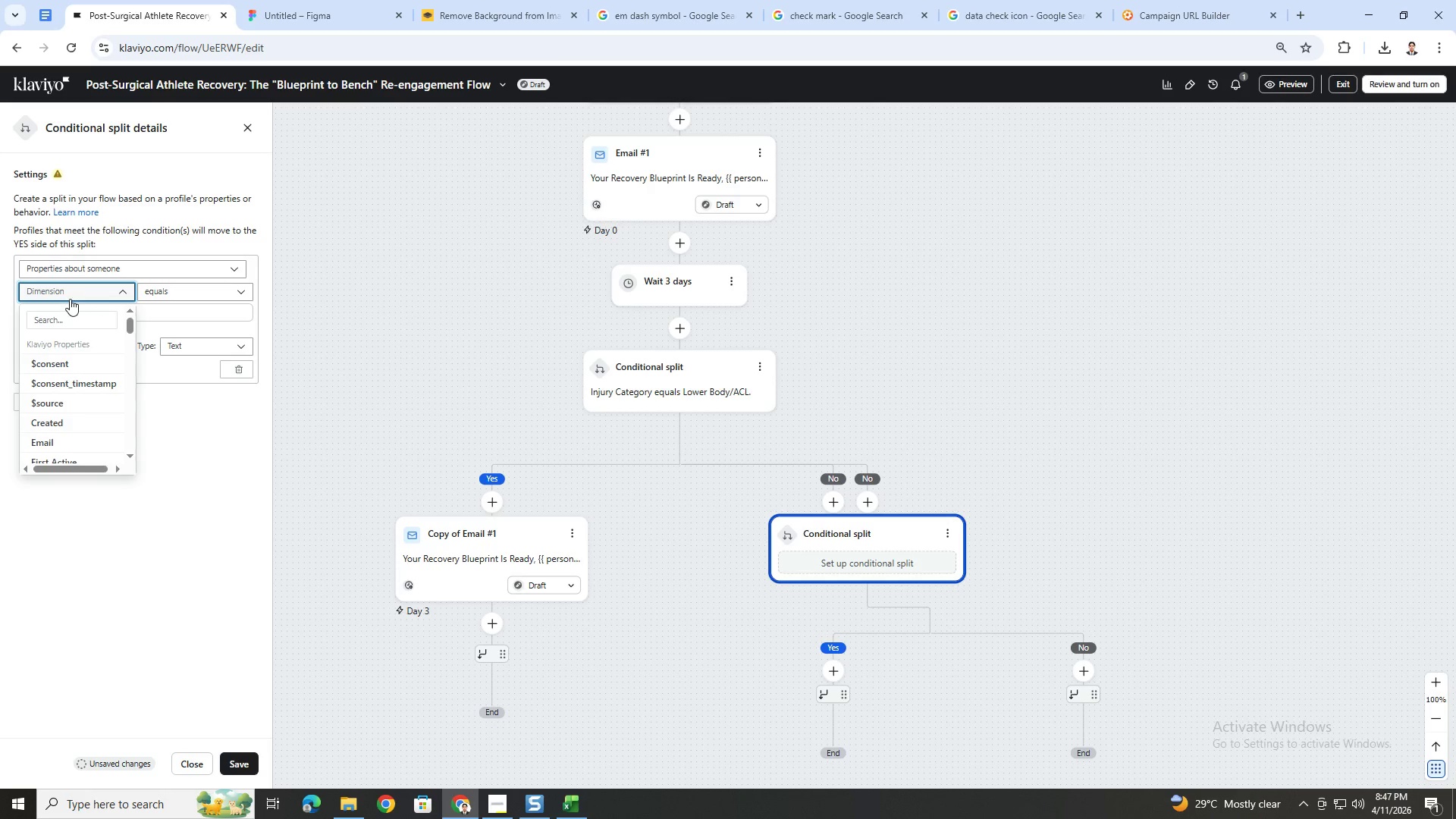 
left_click([71, 319])
 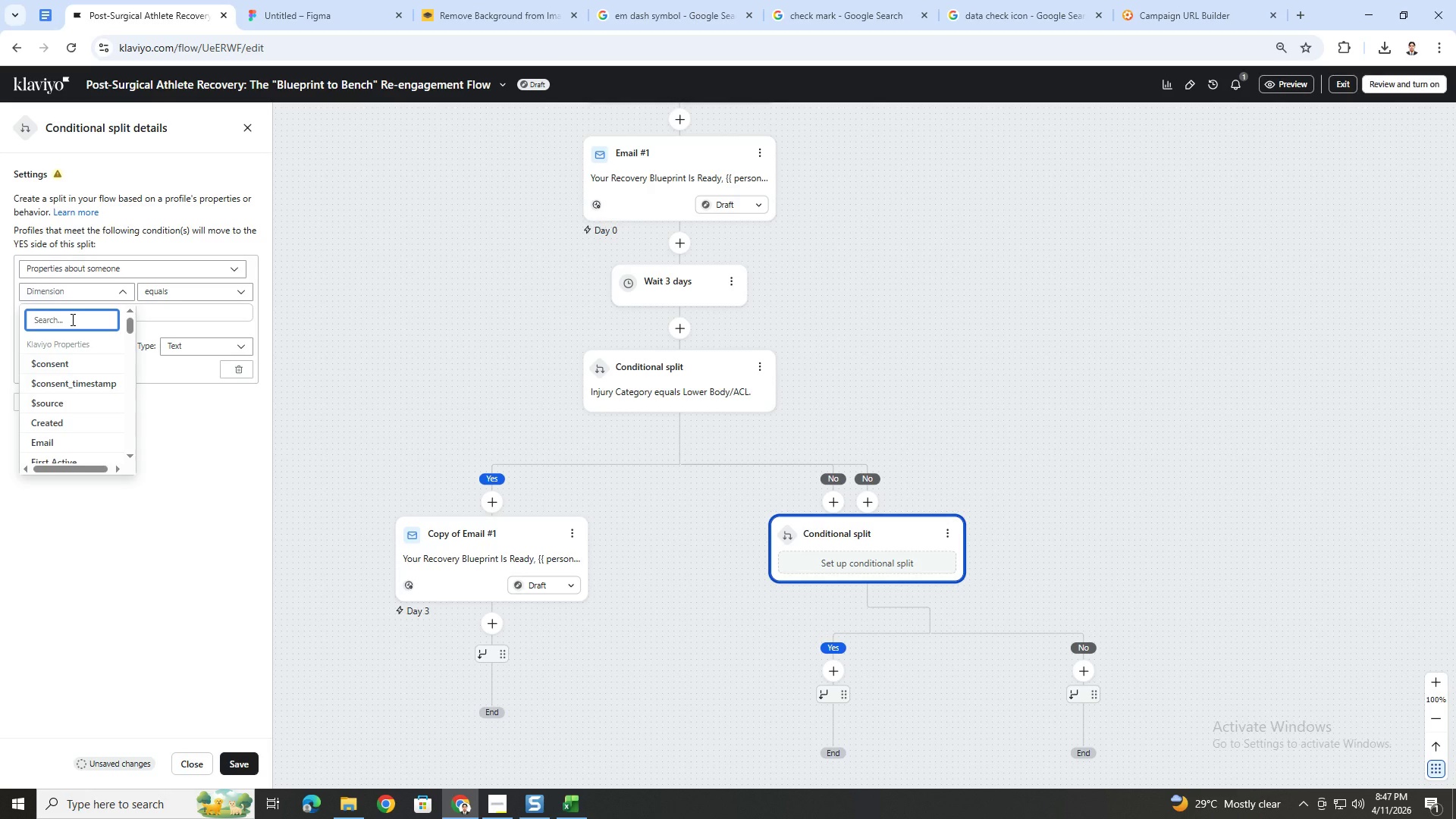 
type(inj)
 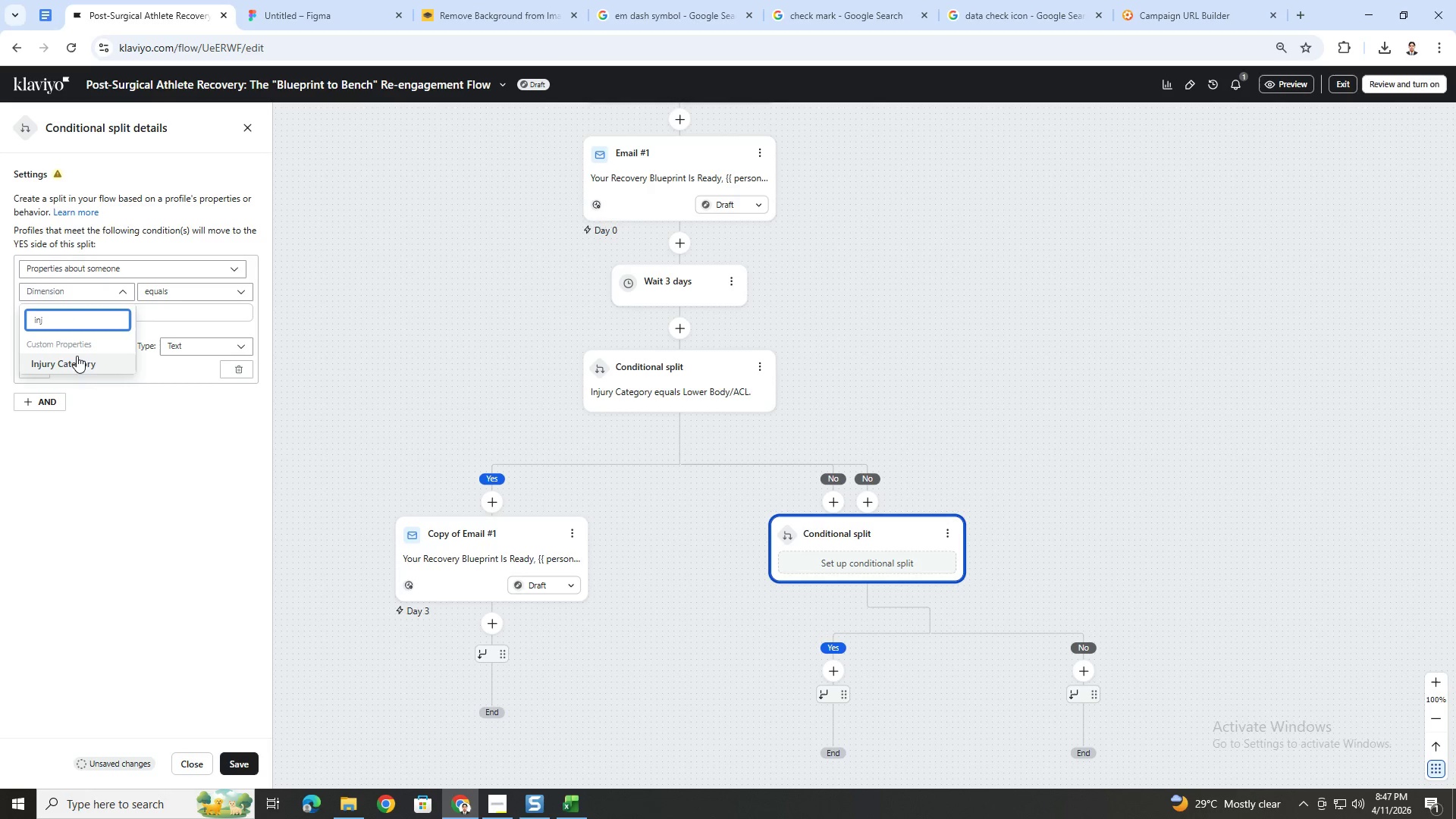 
left_click([77, 361])
 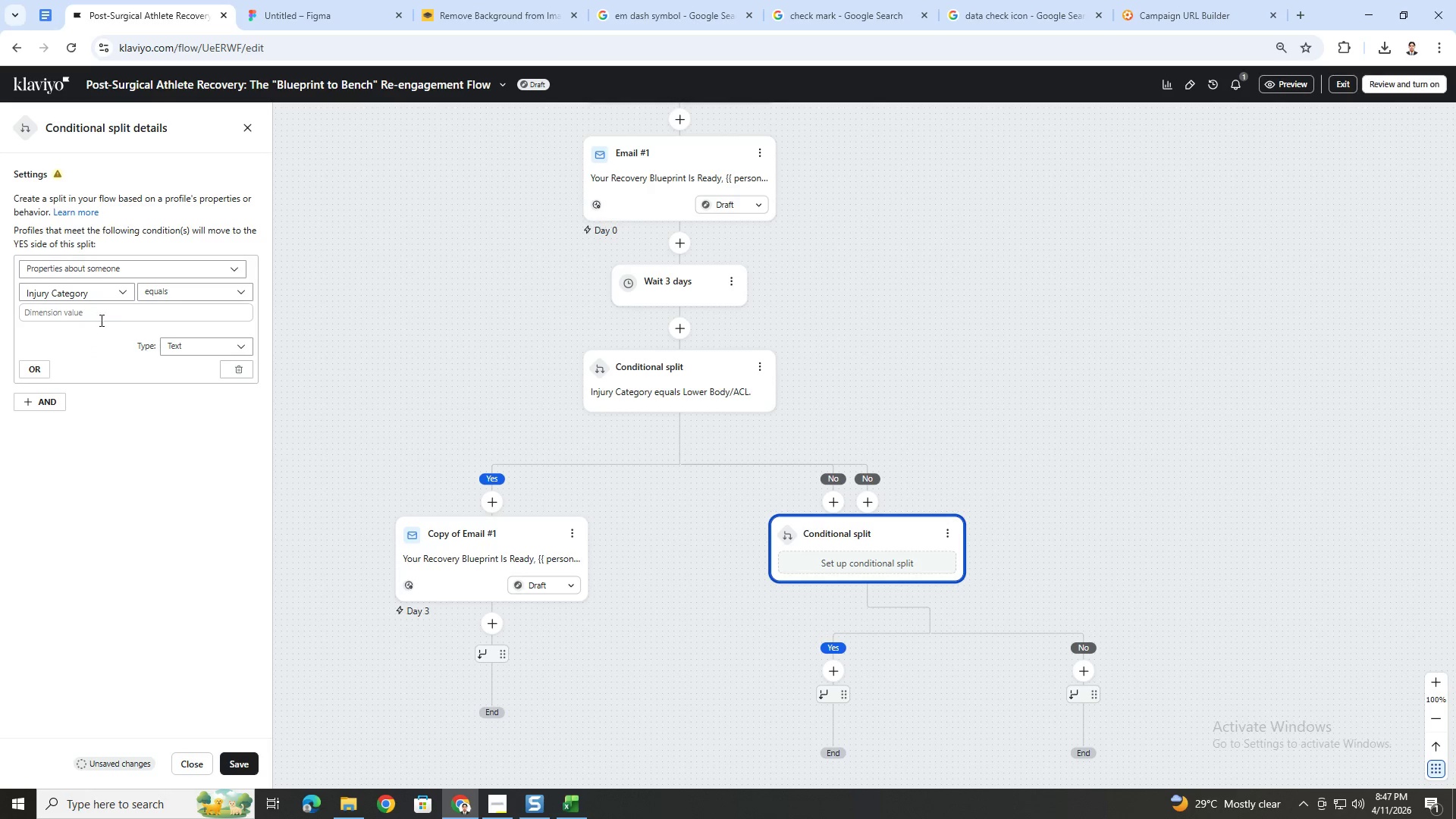 
left_click([103, 312])
 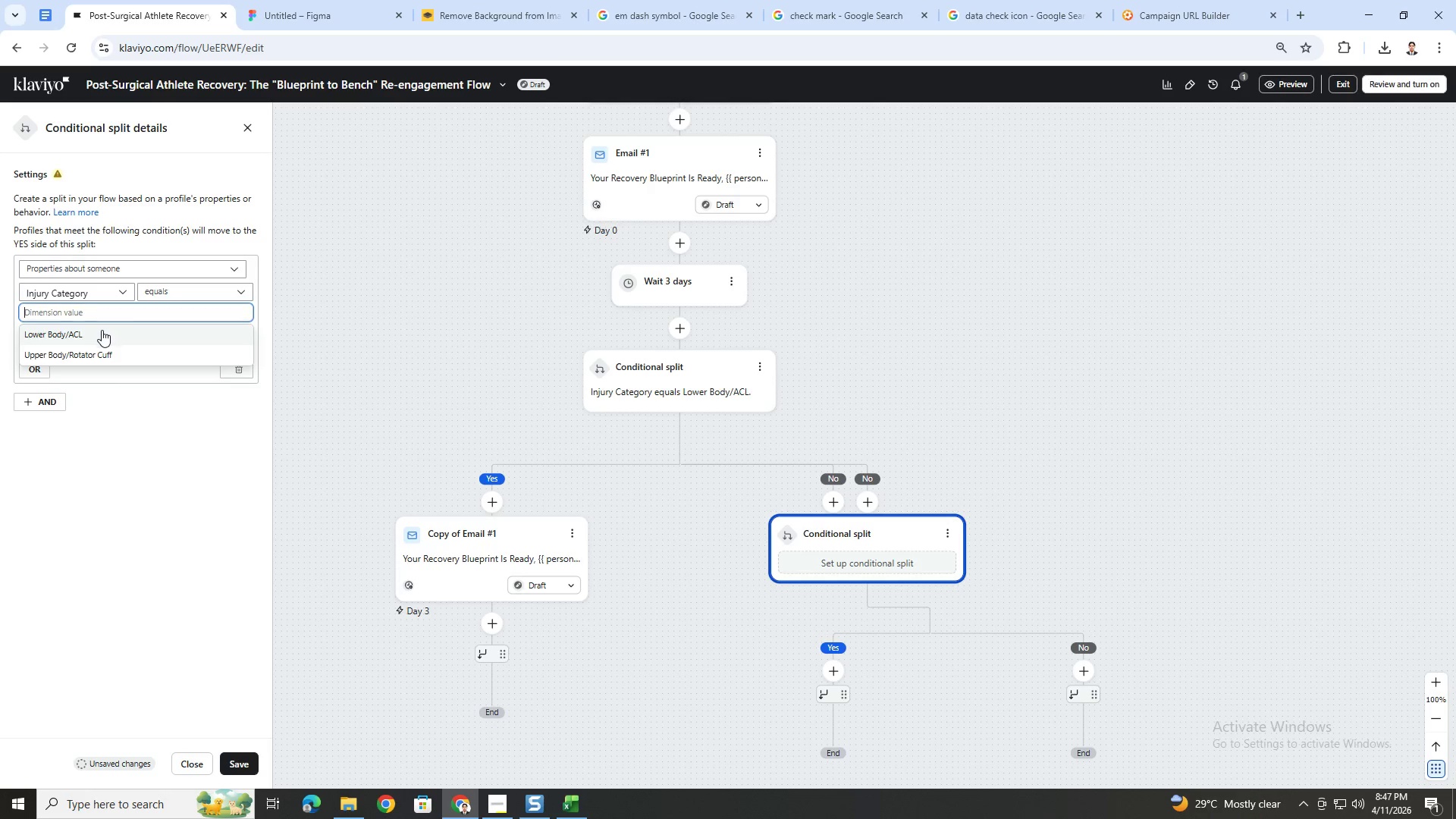 
left_click([100, 354])
 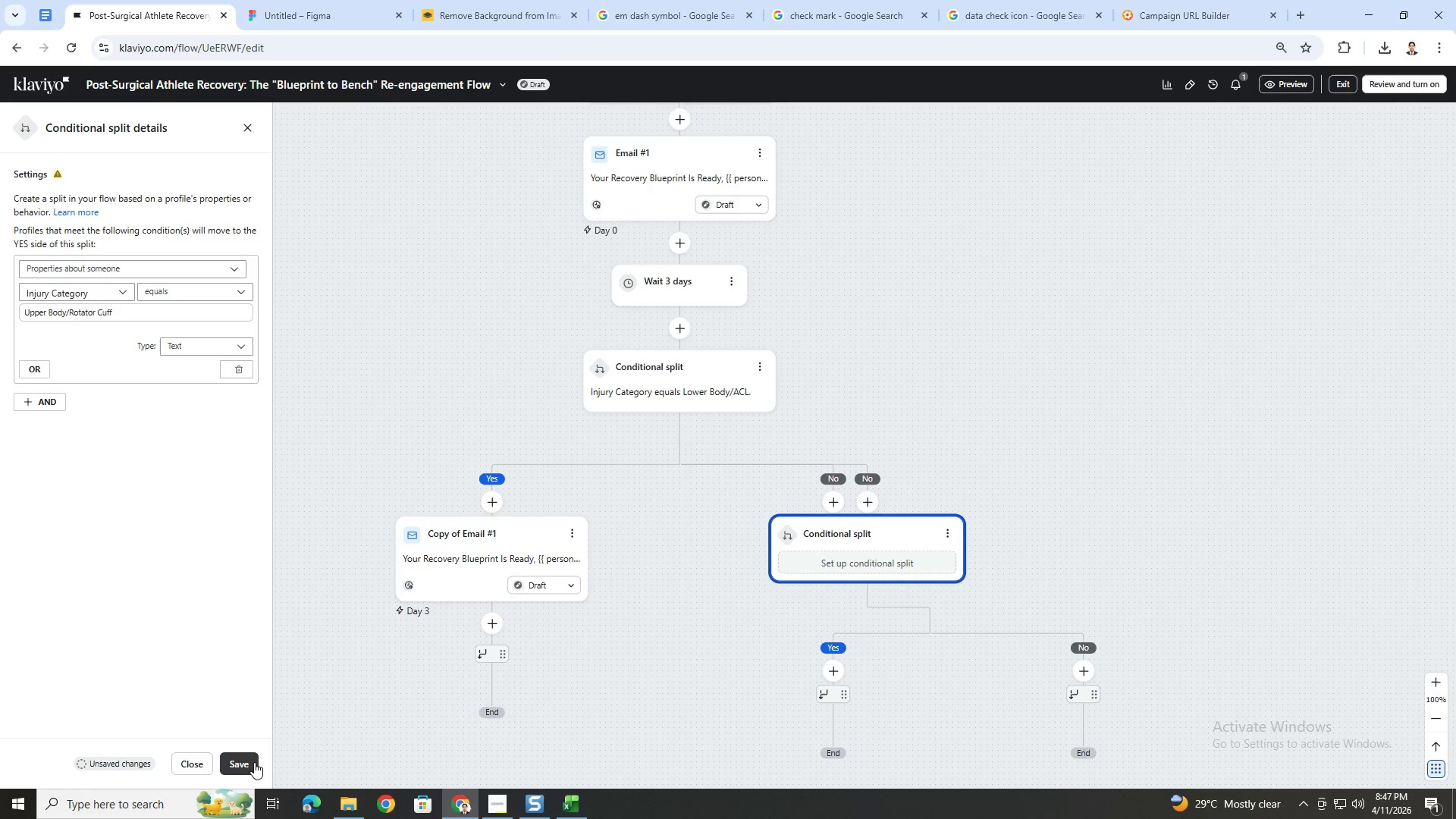 
left_click([253, 761])
 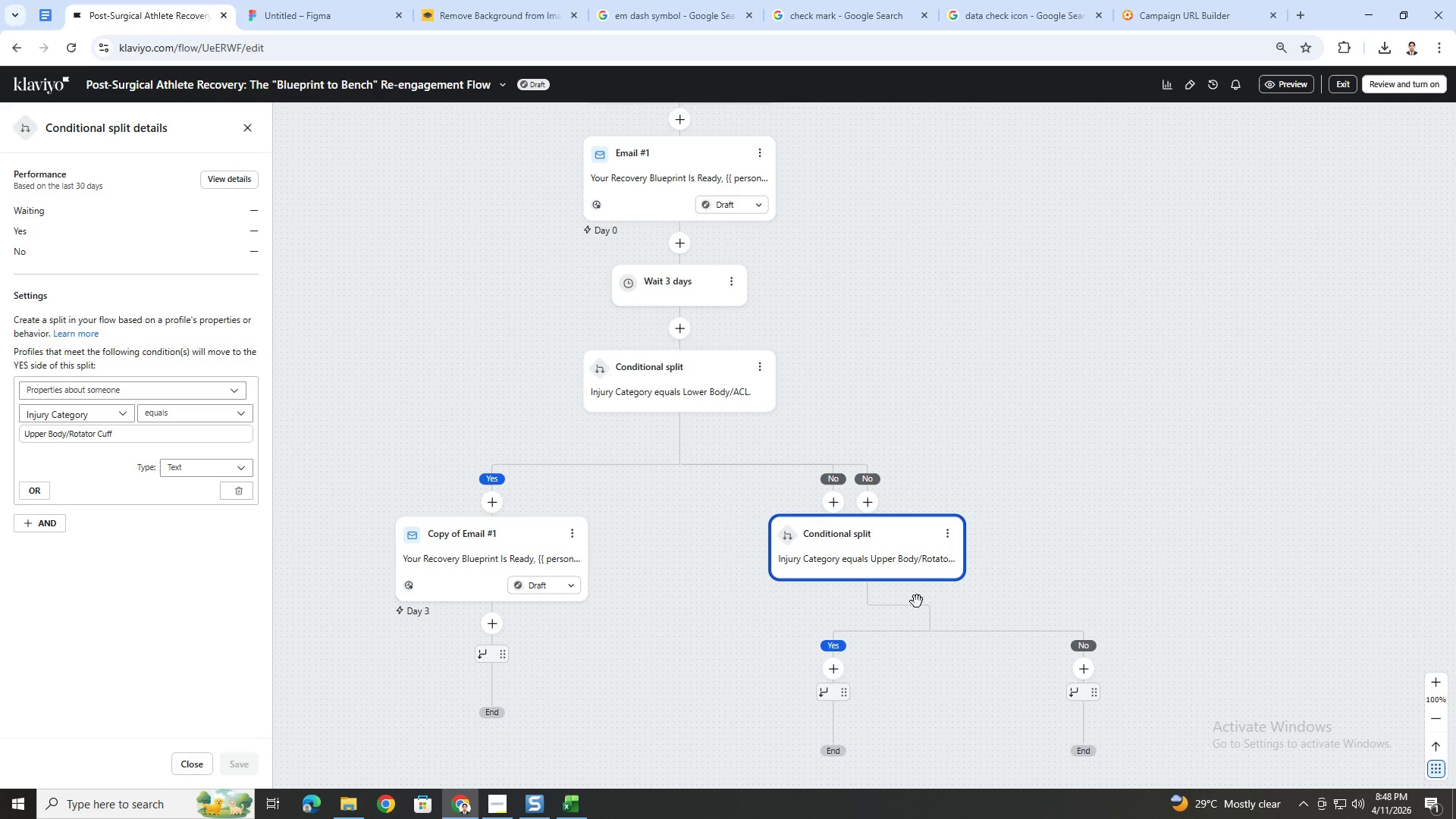 
scroll: coordinate [1041, 501], scroll_direction: down, amount: 1.0
 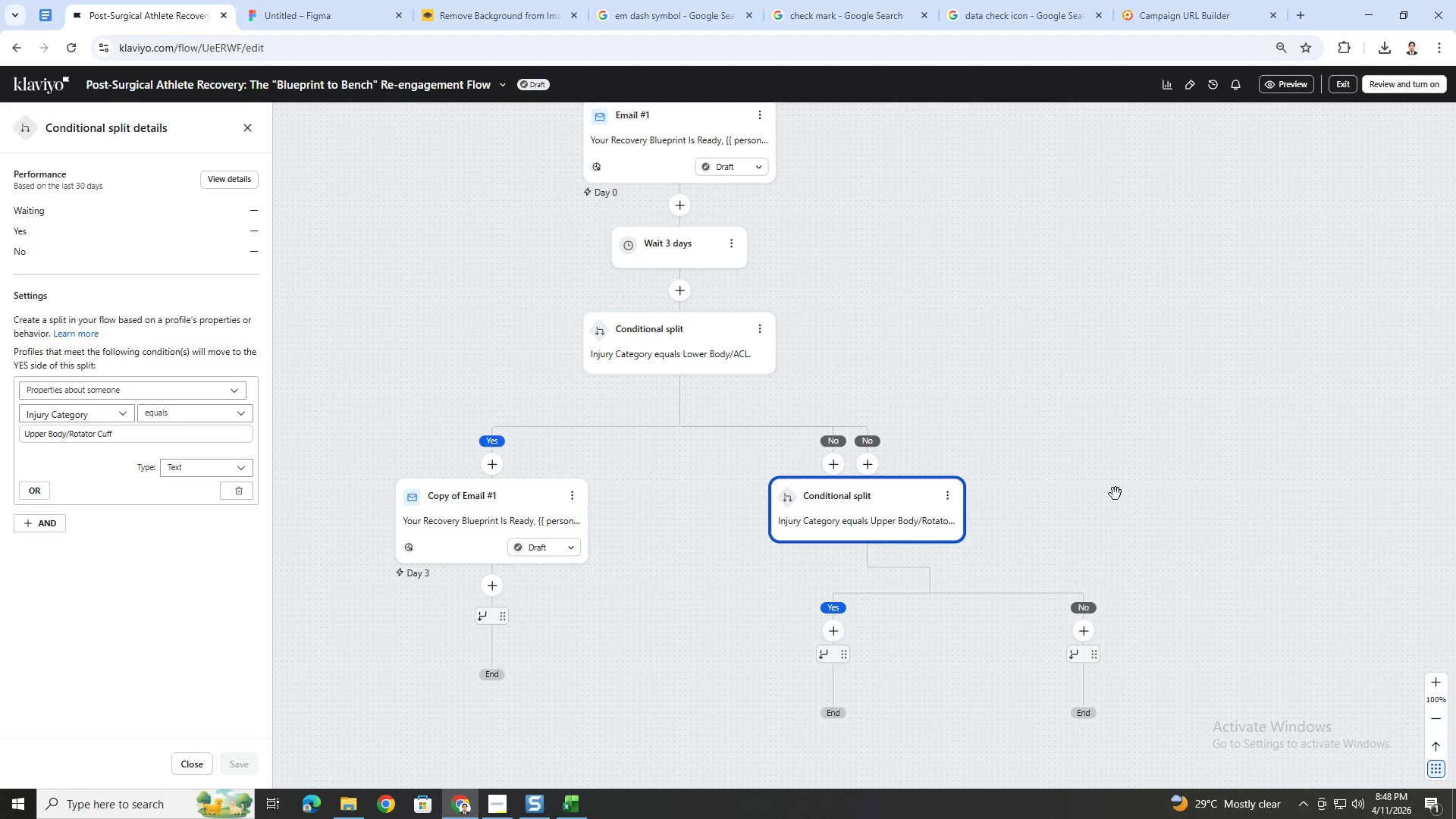 
left_click([1116, 494])
 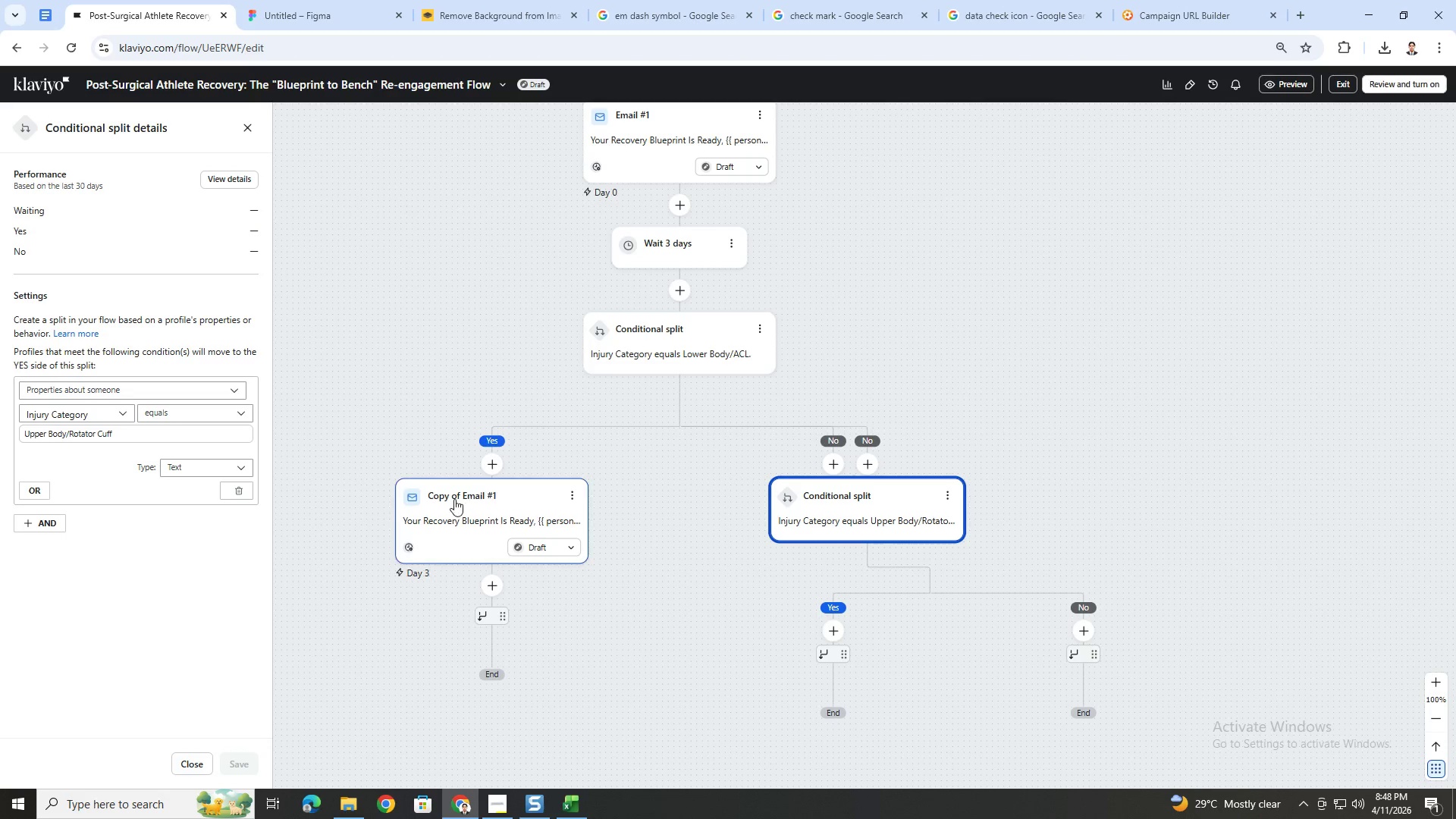 
left_click([560, 497])
 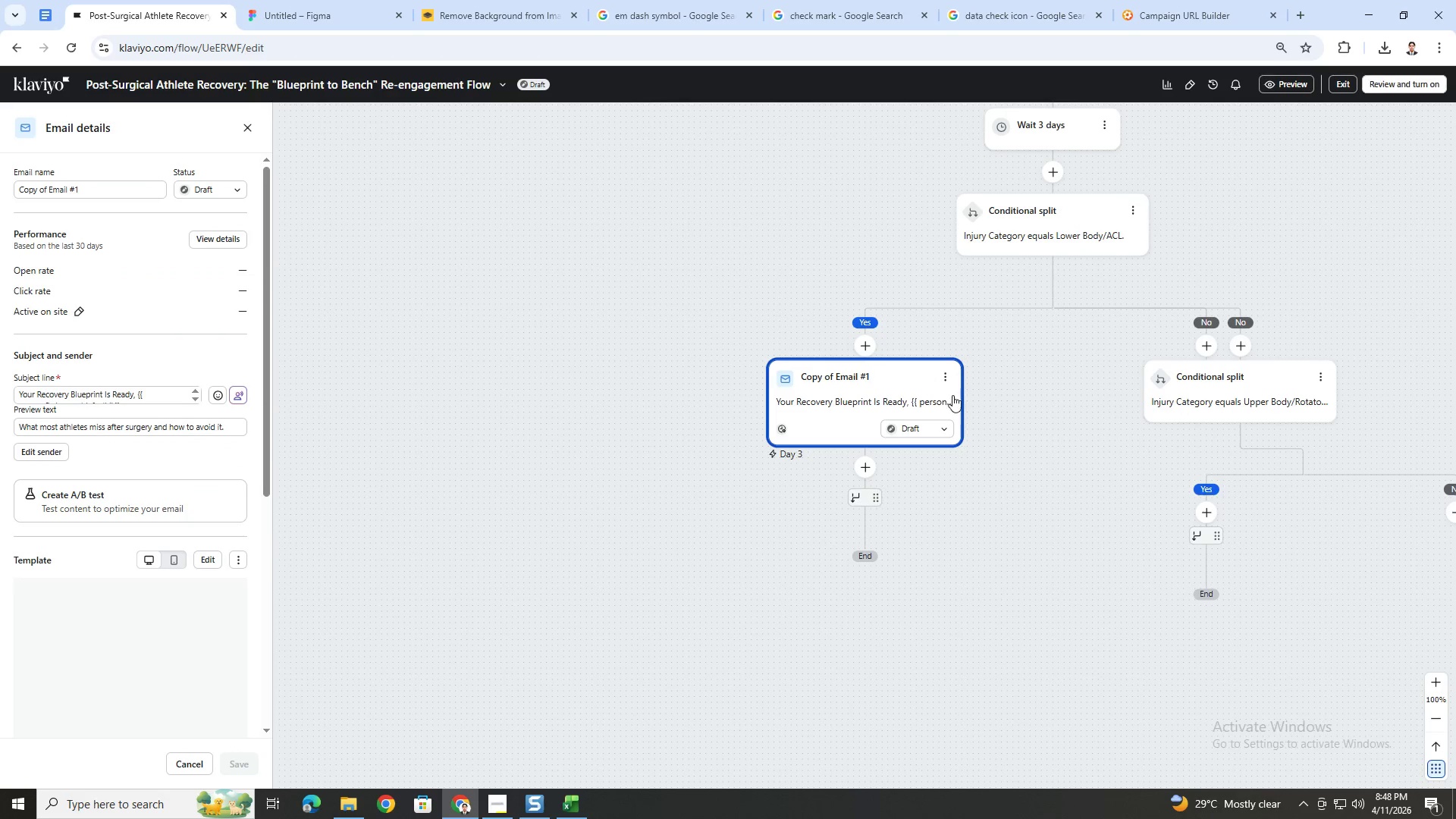 
left_click([947, 384])
 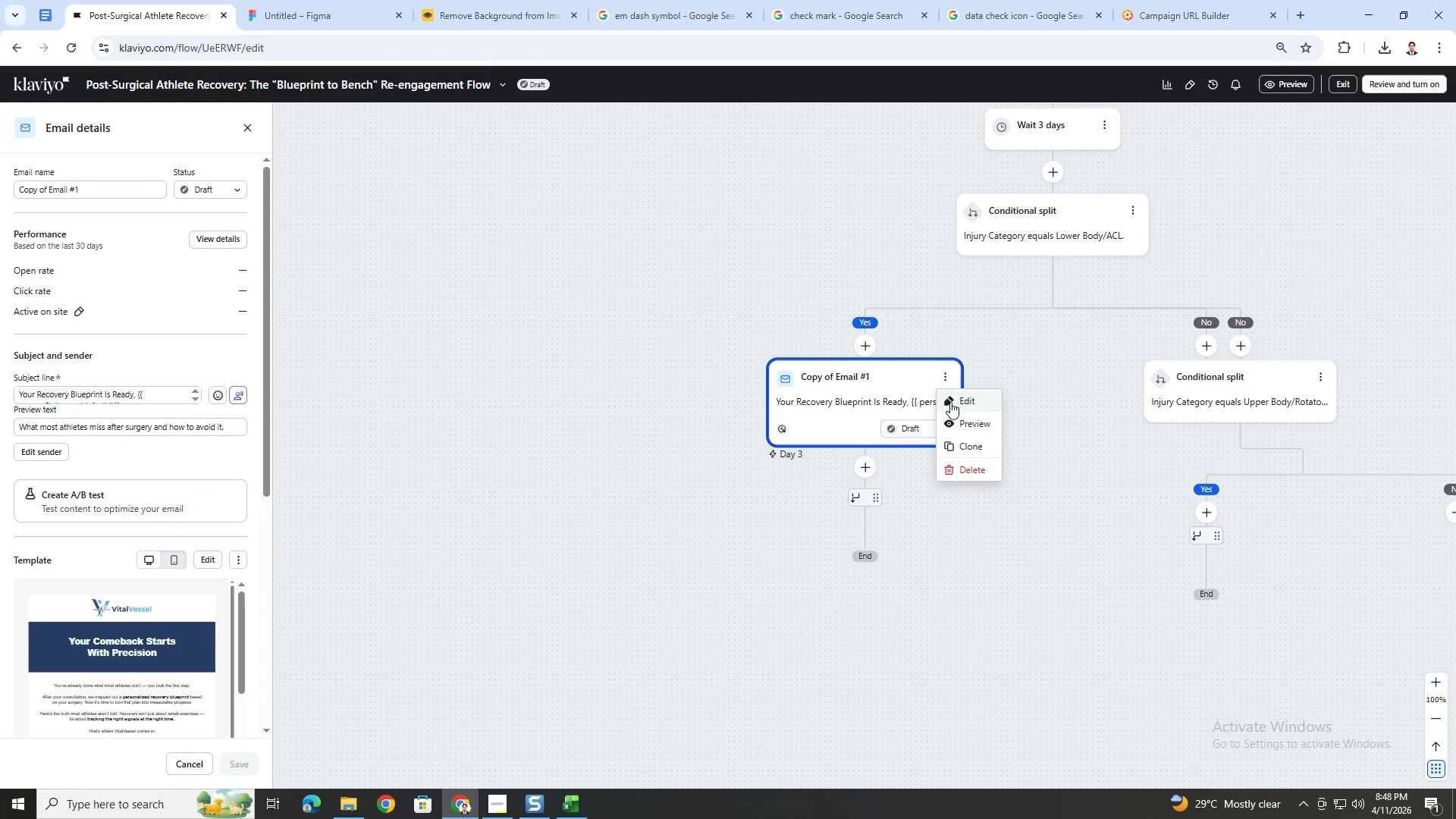 
left_click([956, 403])
 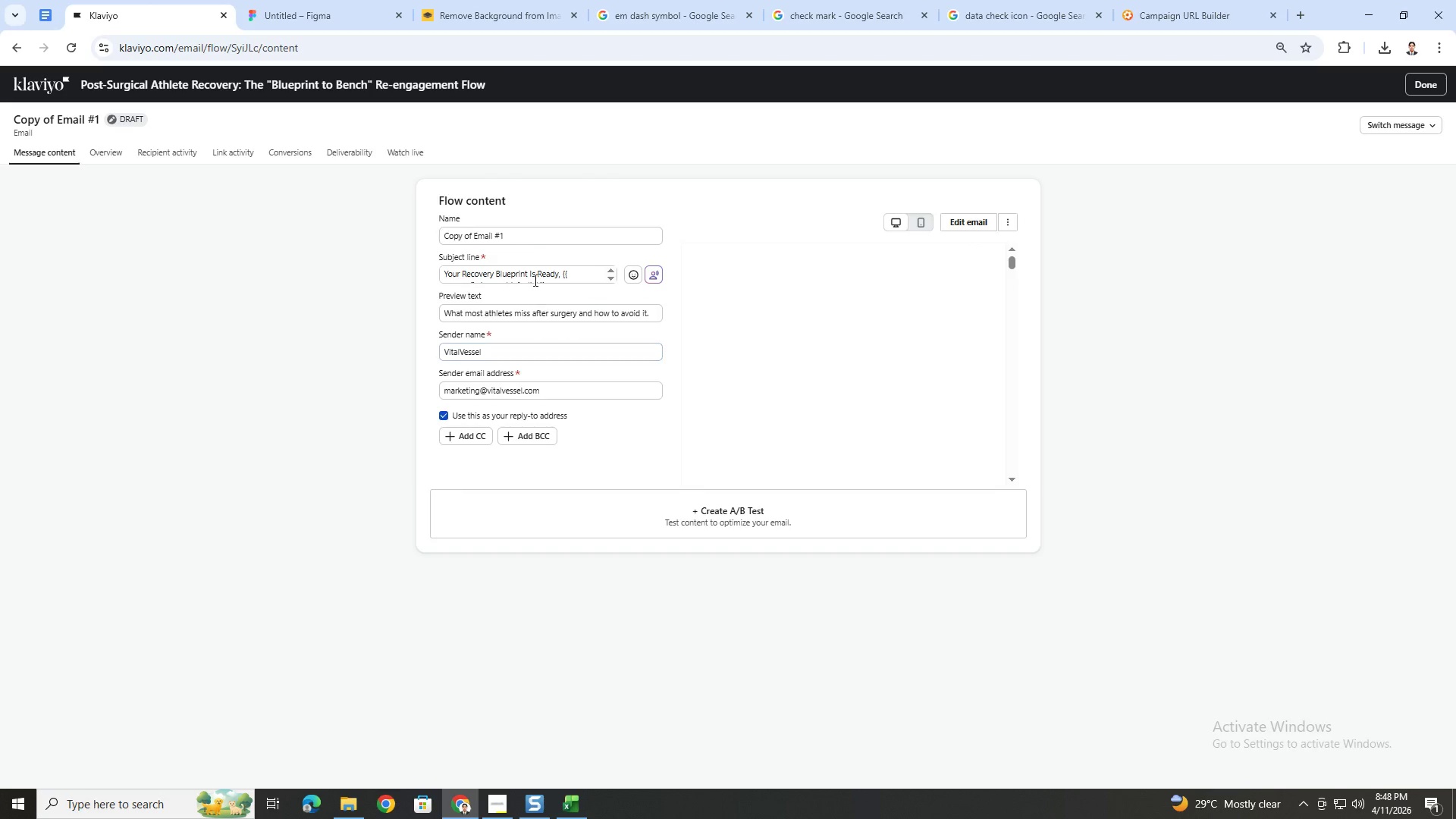 
left_click([530, 239])
 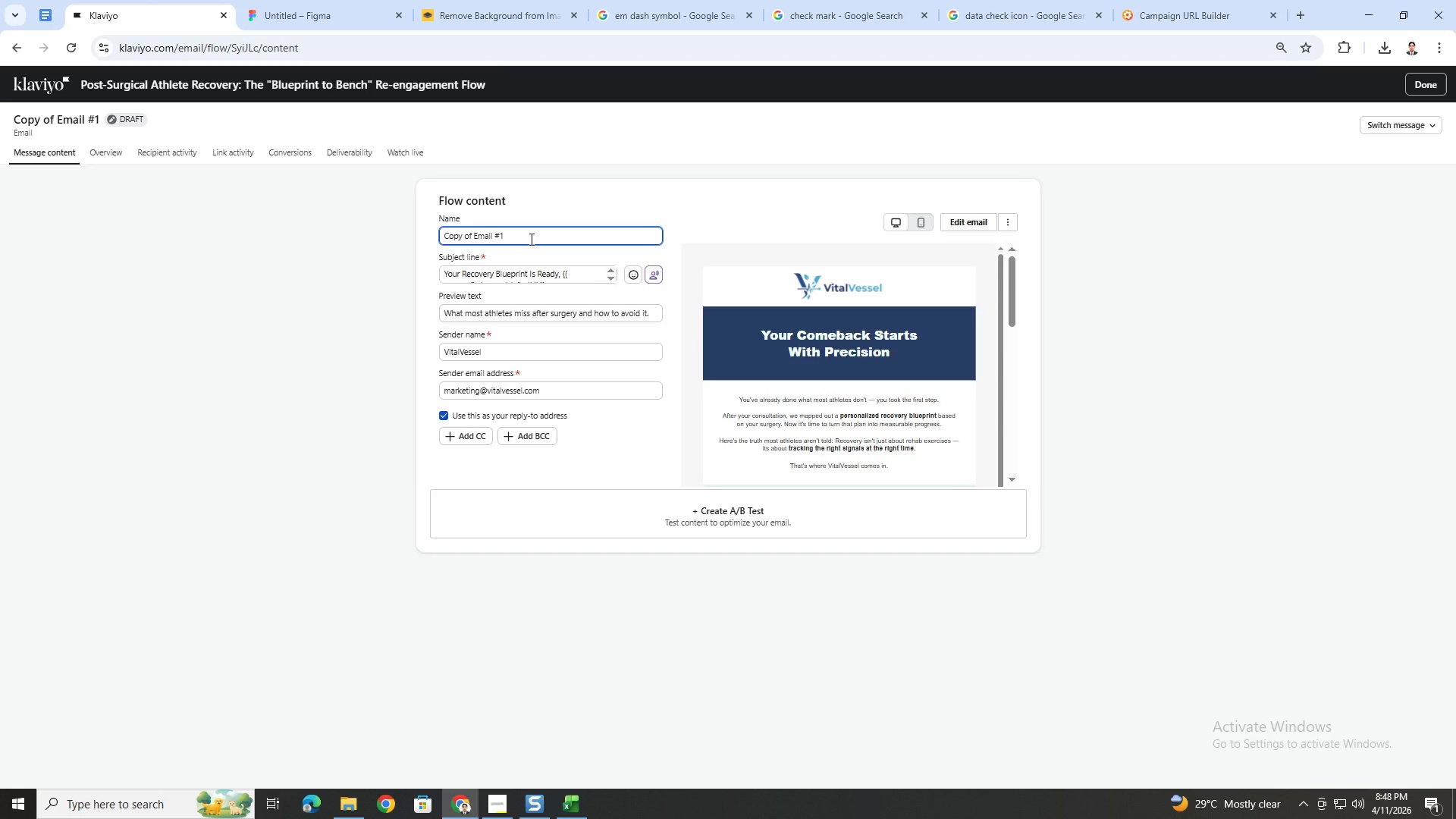 
wait(14.19)
 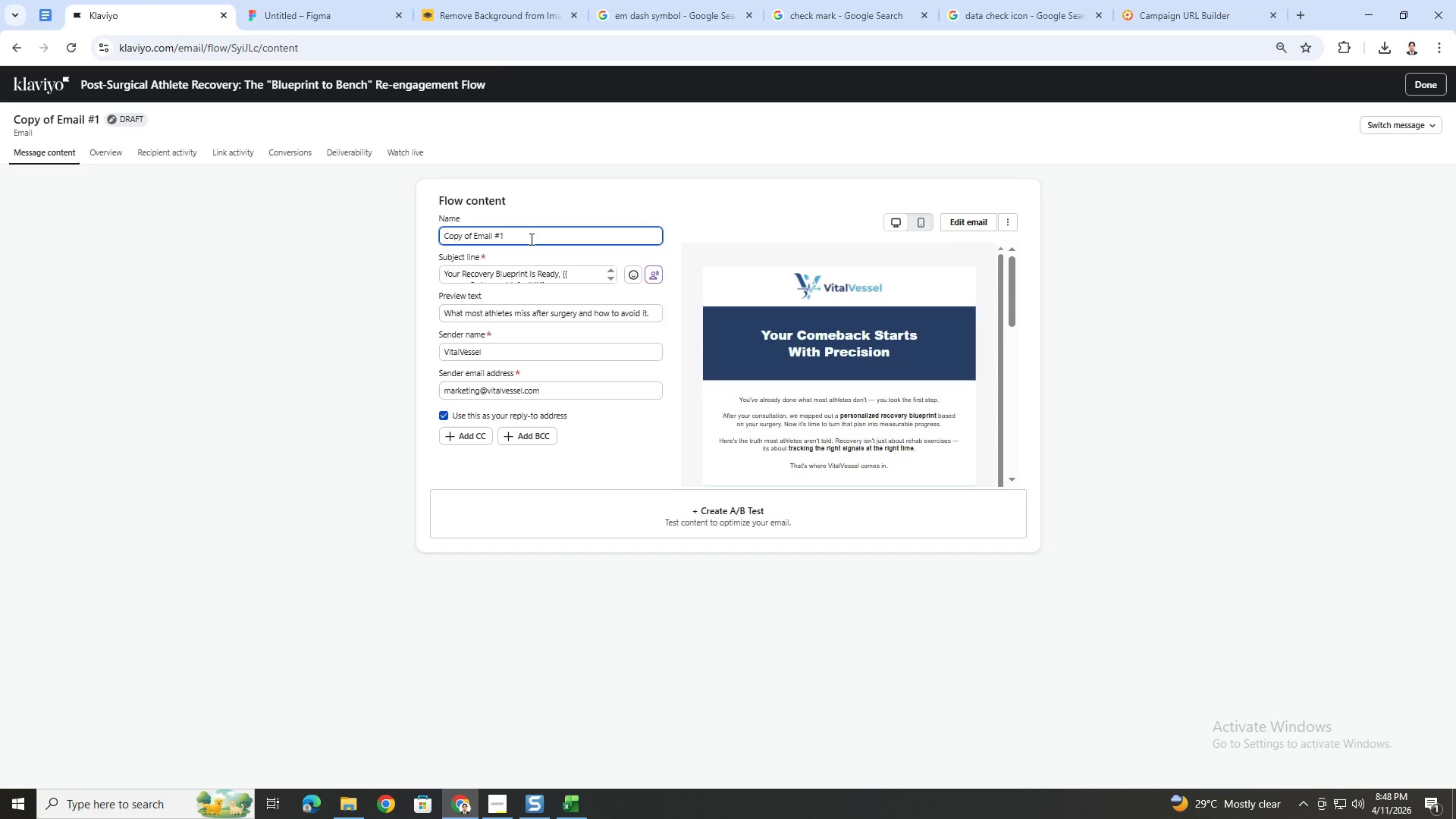 
hold_key(key=ArrowLeft, duration=0.75)
 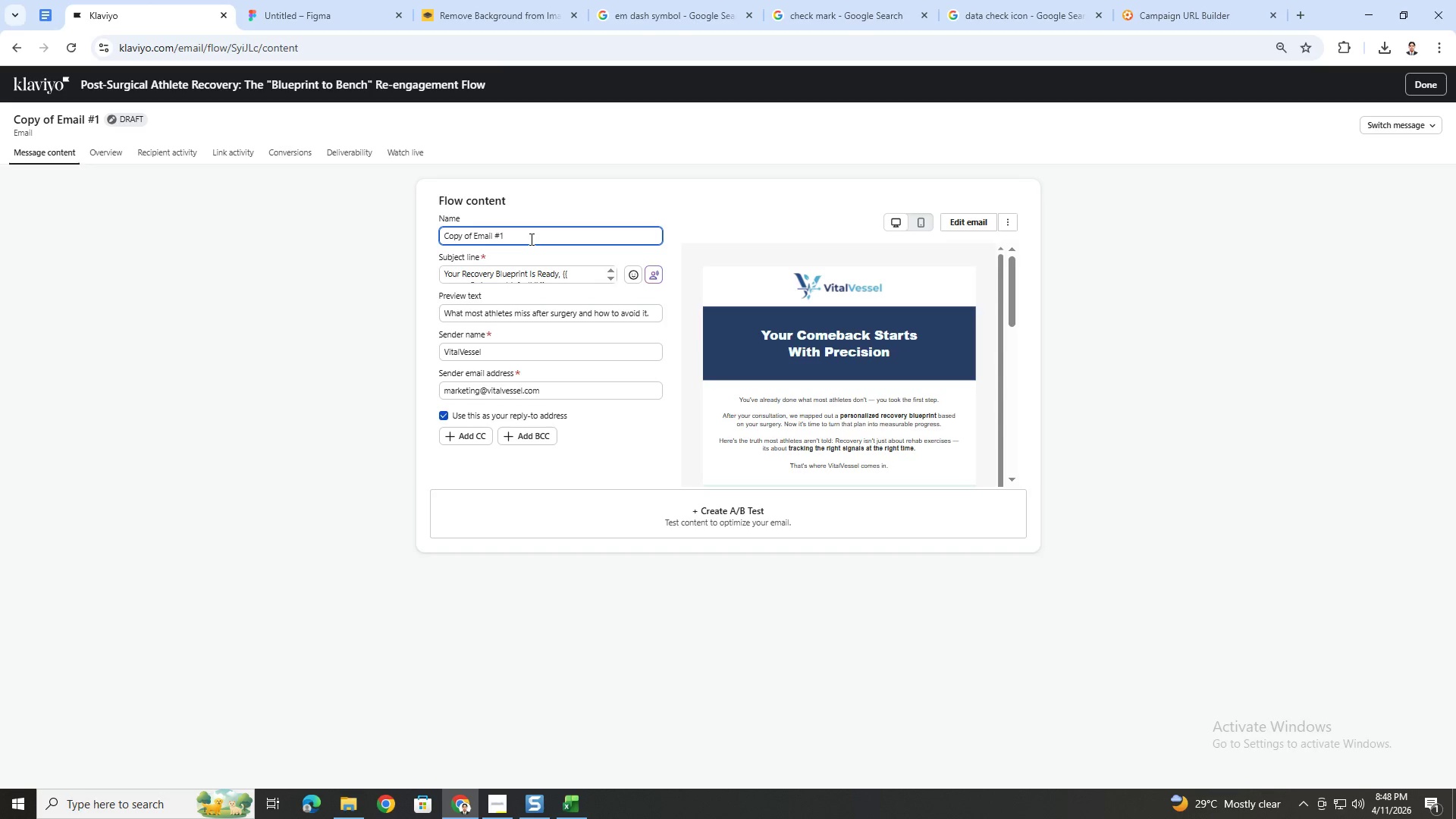 
key(ArrowRight)
 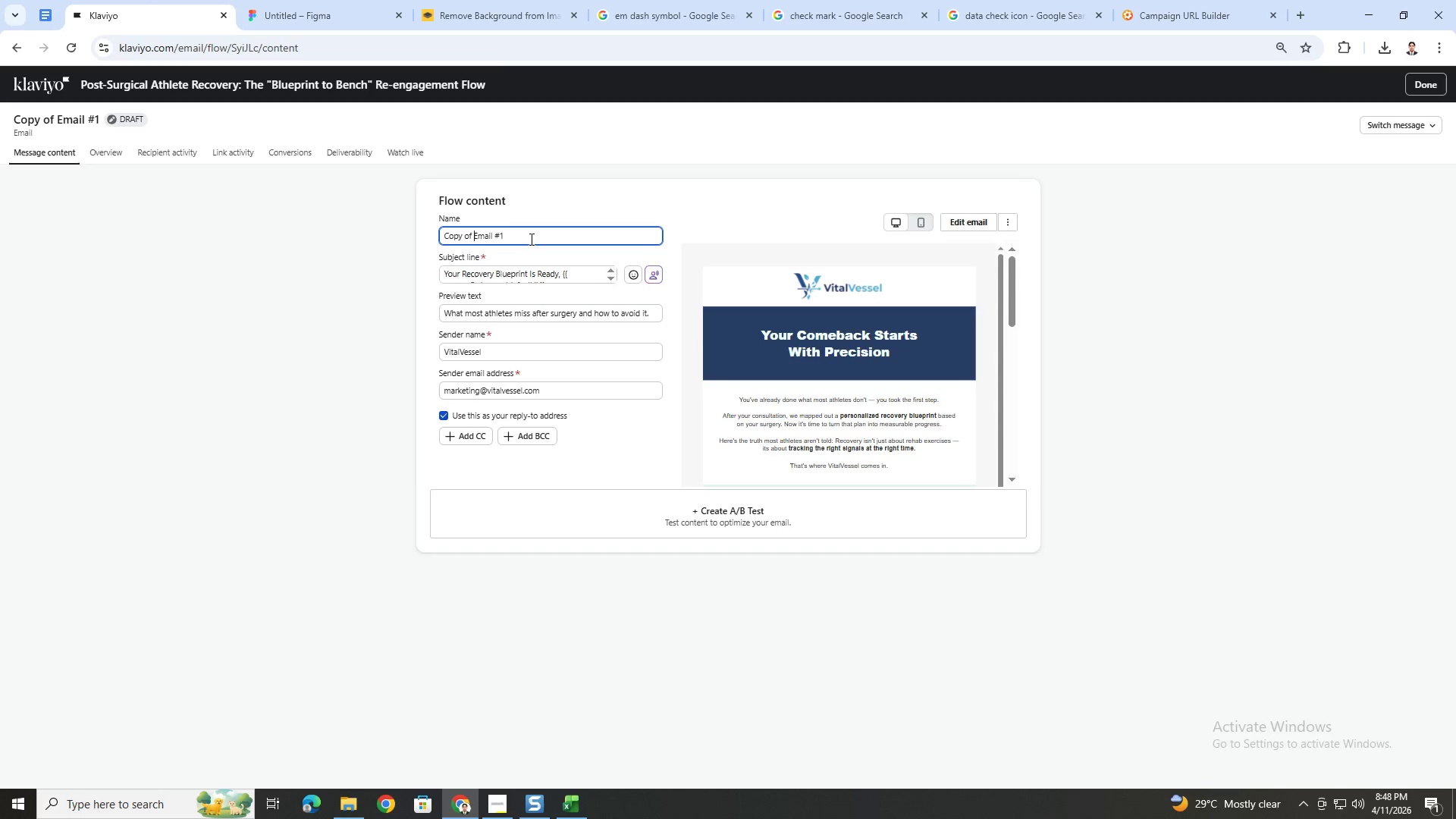 
hold_key(key=Backspace, duration=1.0)
 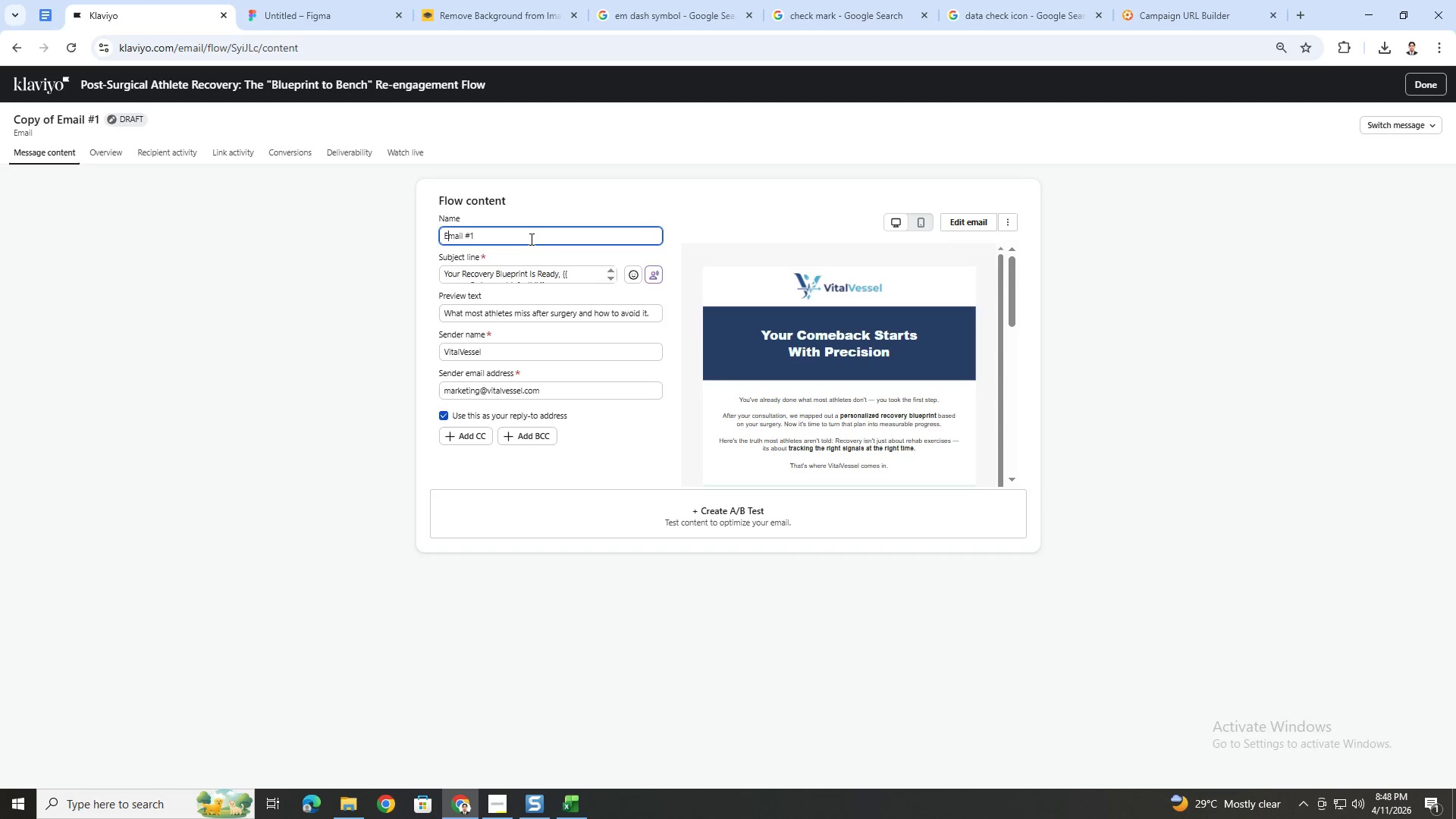 
hold_key(key=Backspace, duration=1.98)
 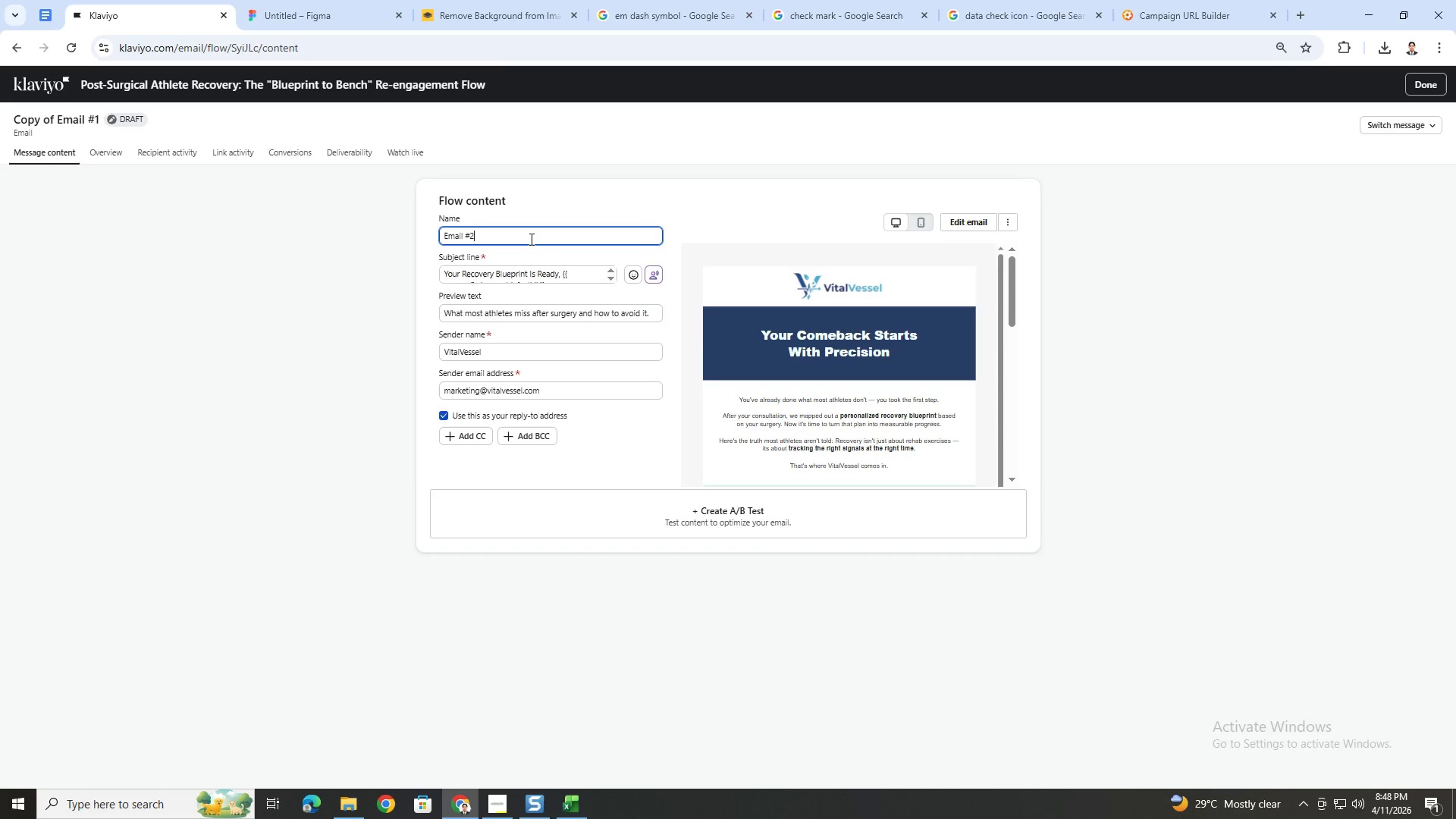 
hold_key(key=ArrowRight, duration=0.75)
 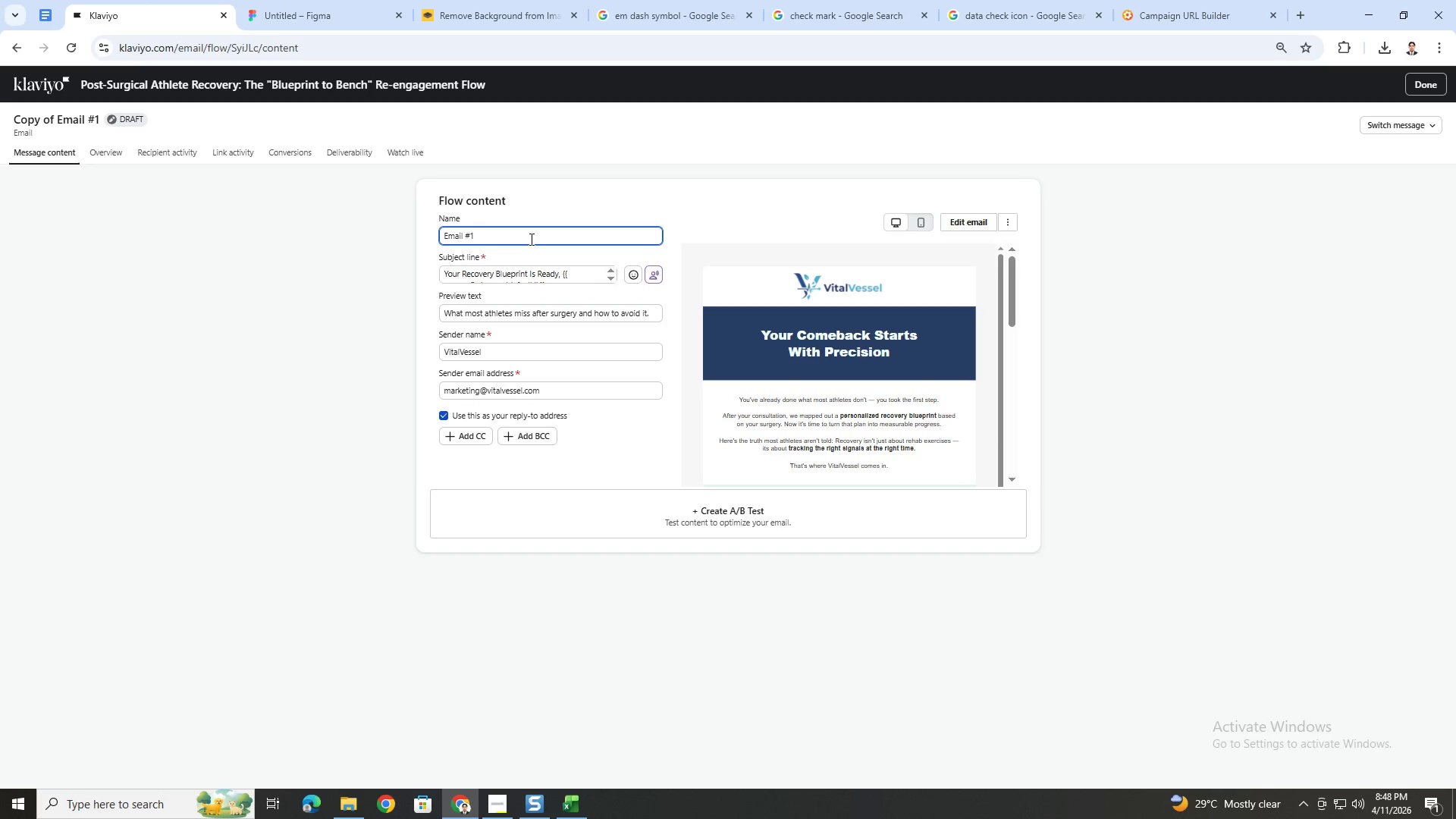 
key(2)
 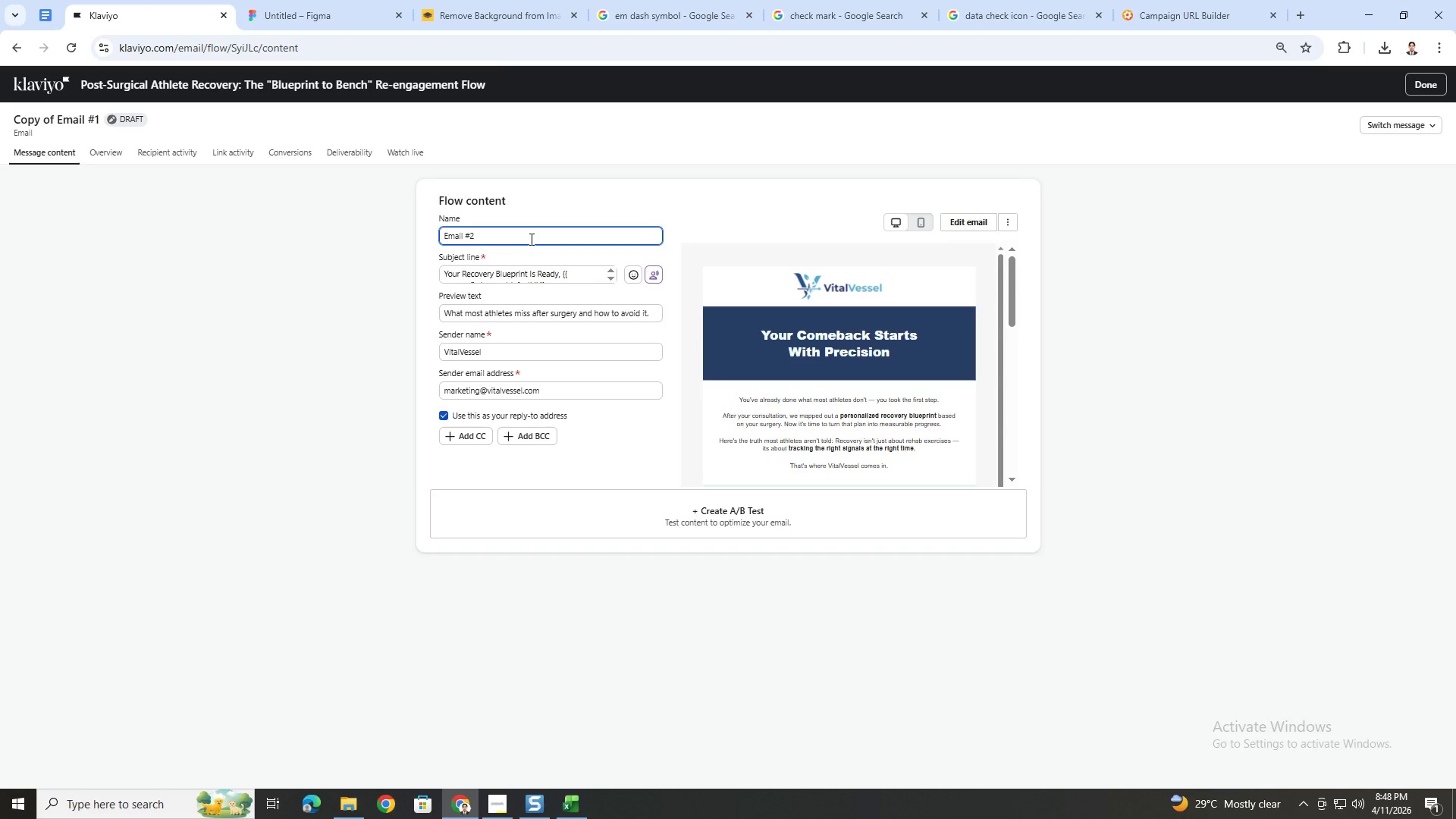 
wait(12.08)
 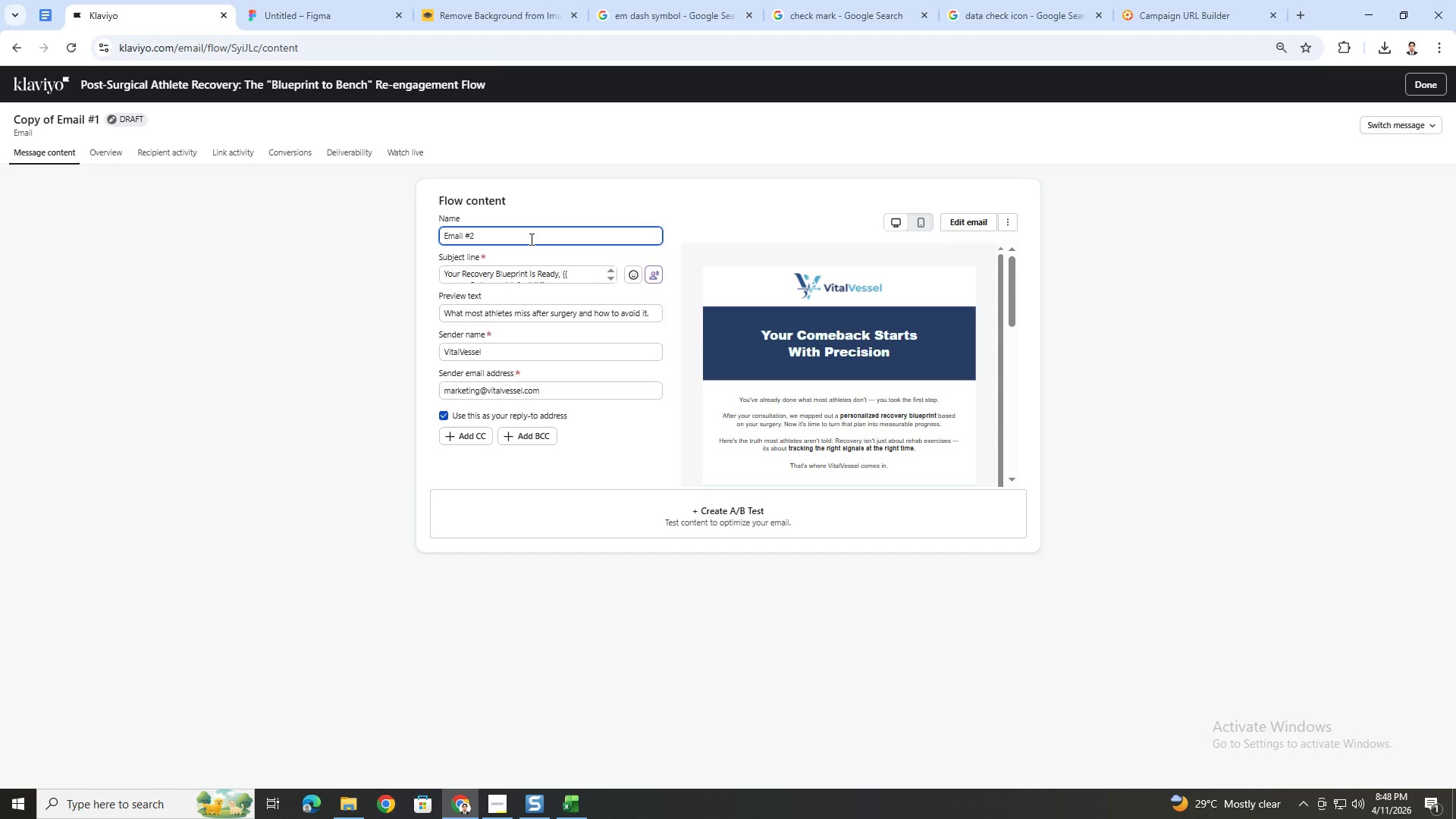 
left_click([588, 282])
 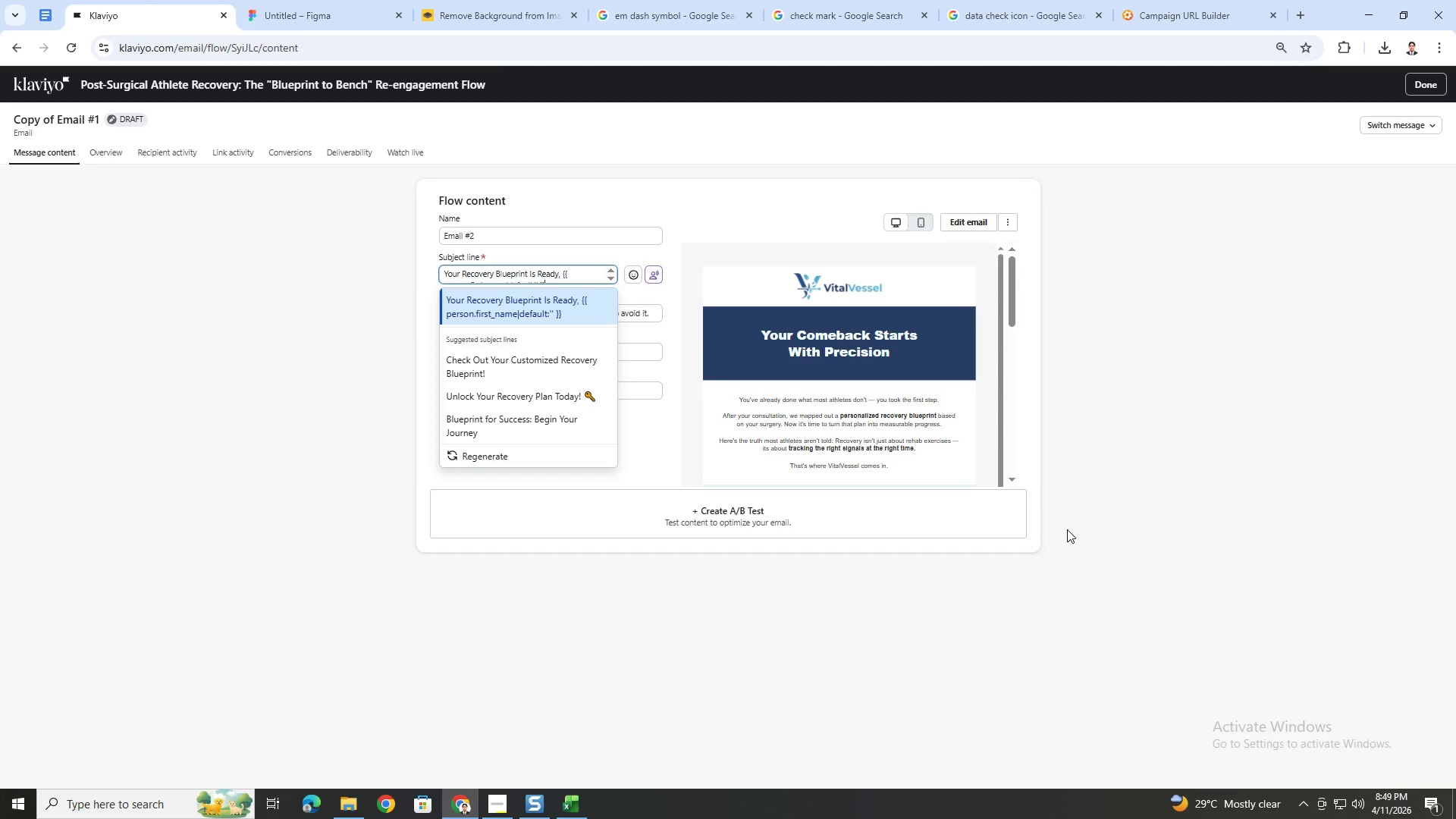 
wait(37.22)
 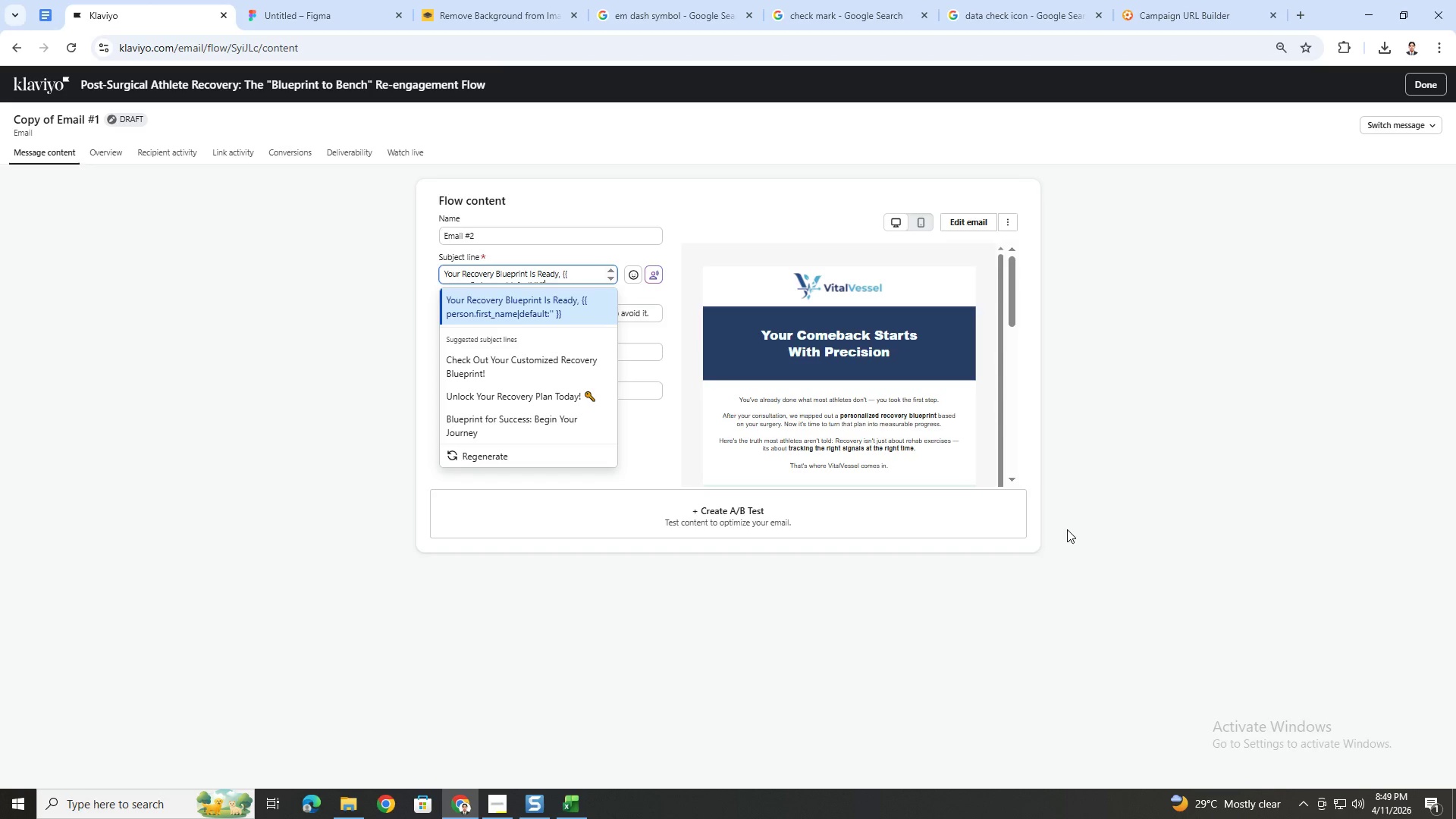 
left_click([1038, 421])
 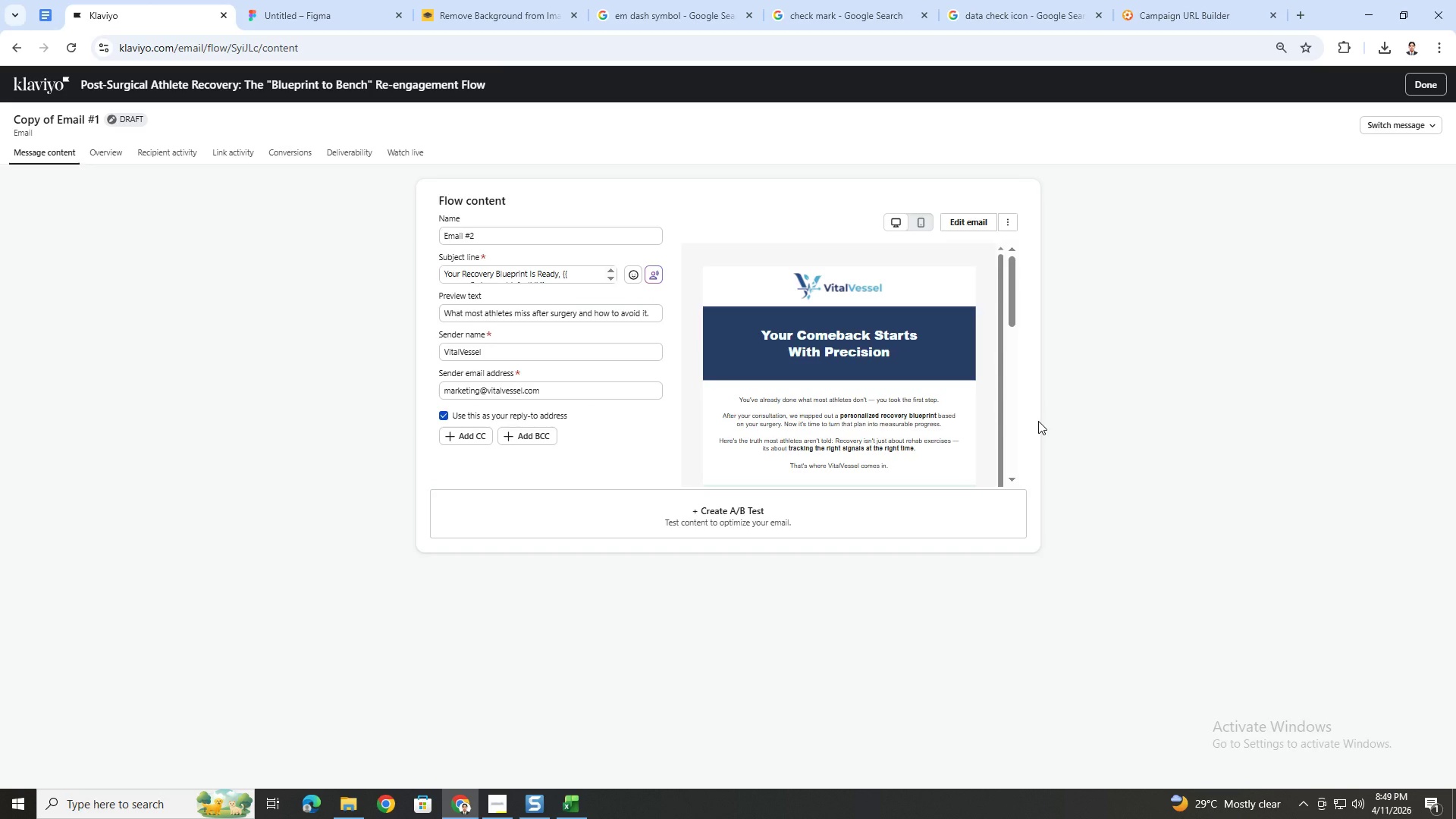 
wait(10.34)
 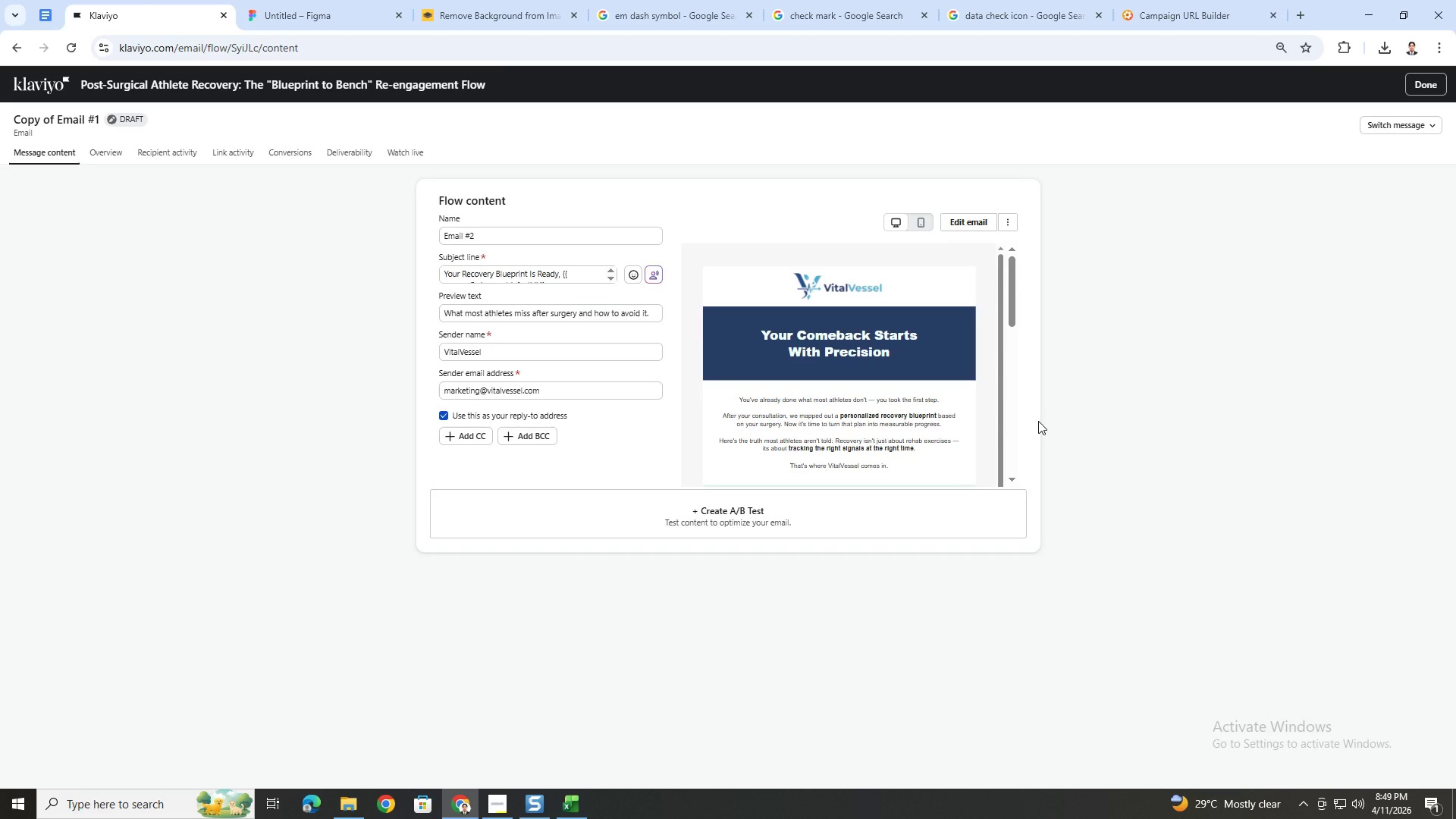 
scroll: coordinate [893, 815], scroll_direction: down, amount: 1.0
 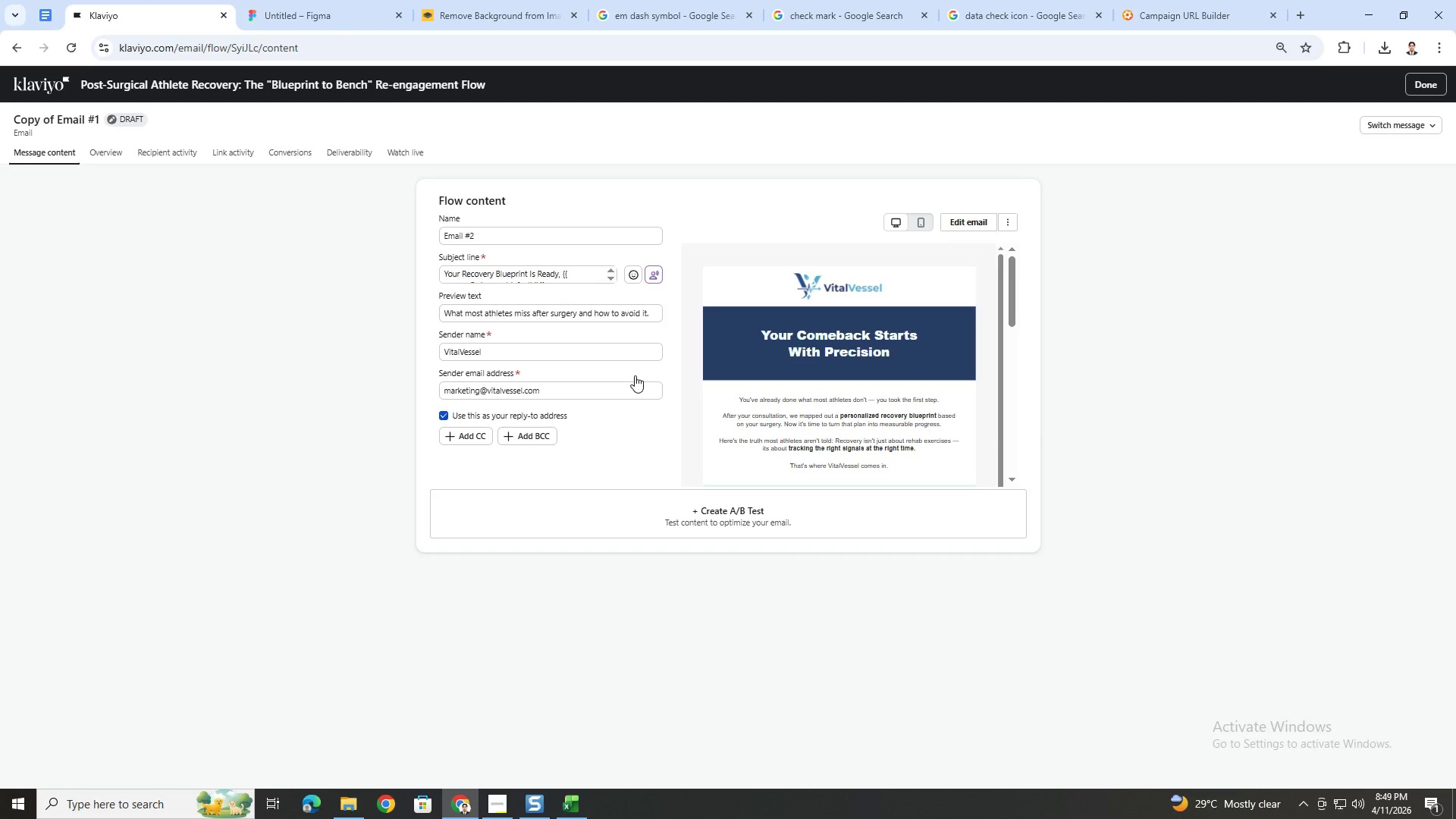 
double_click([572, 278])
 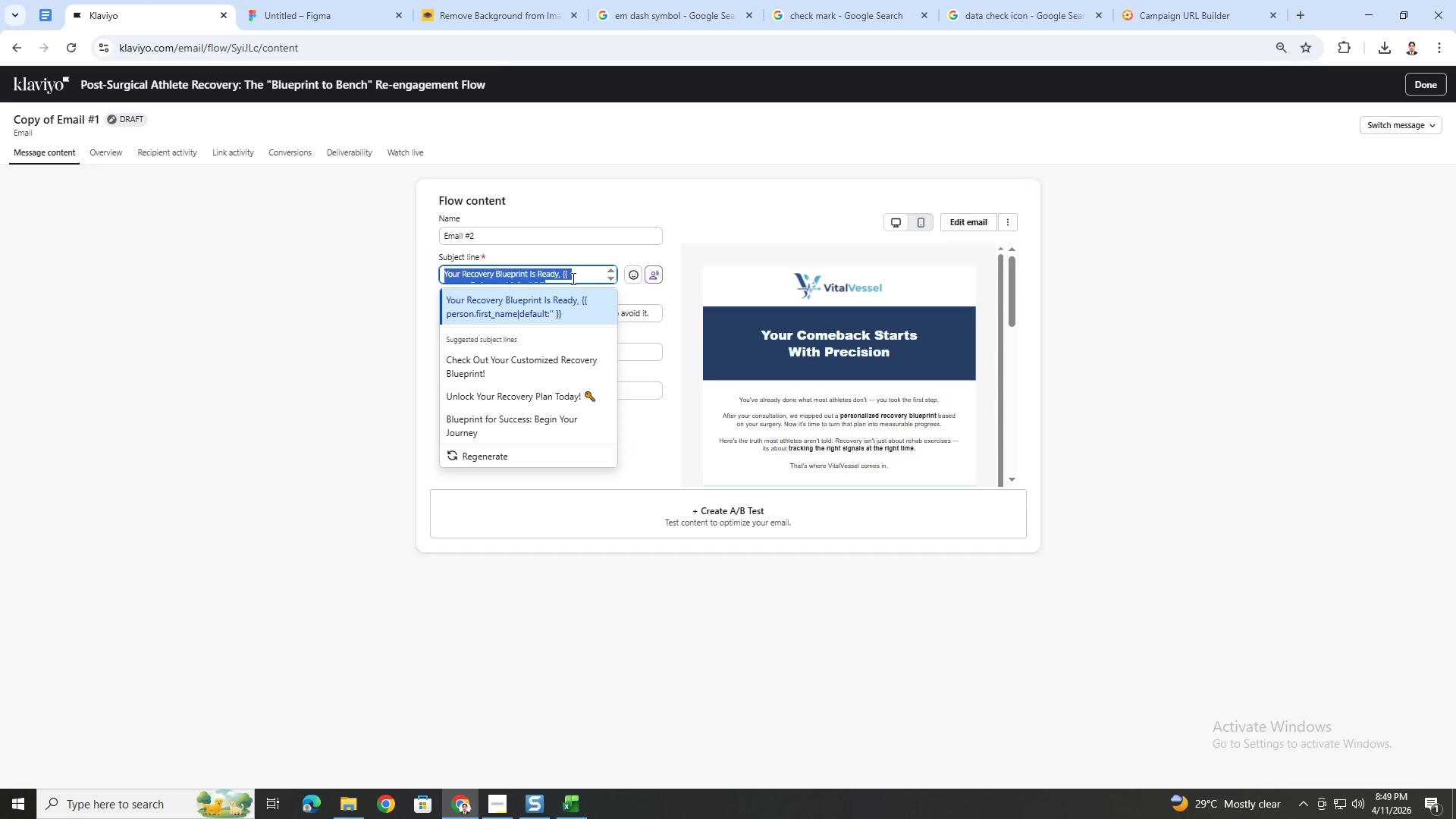 
triple_click([572, 278])
 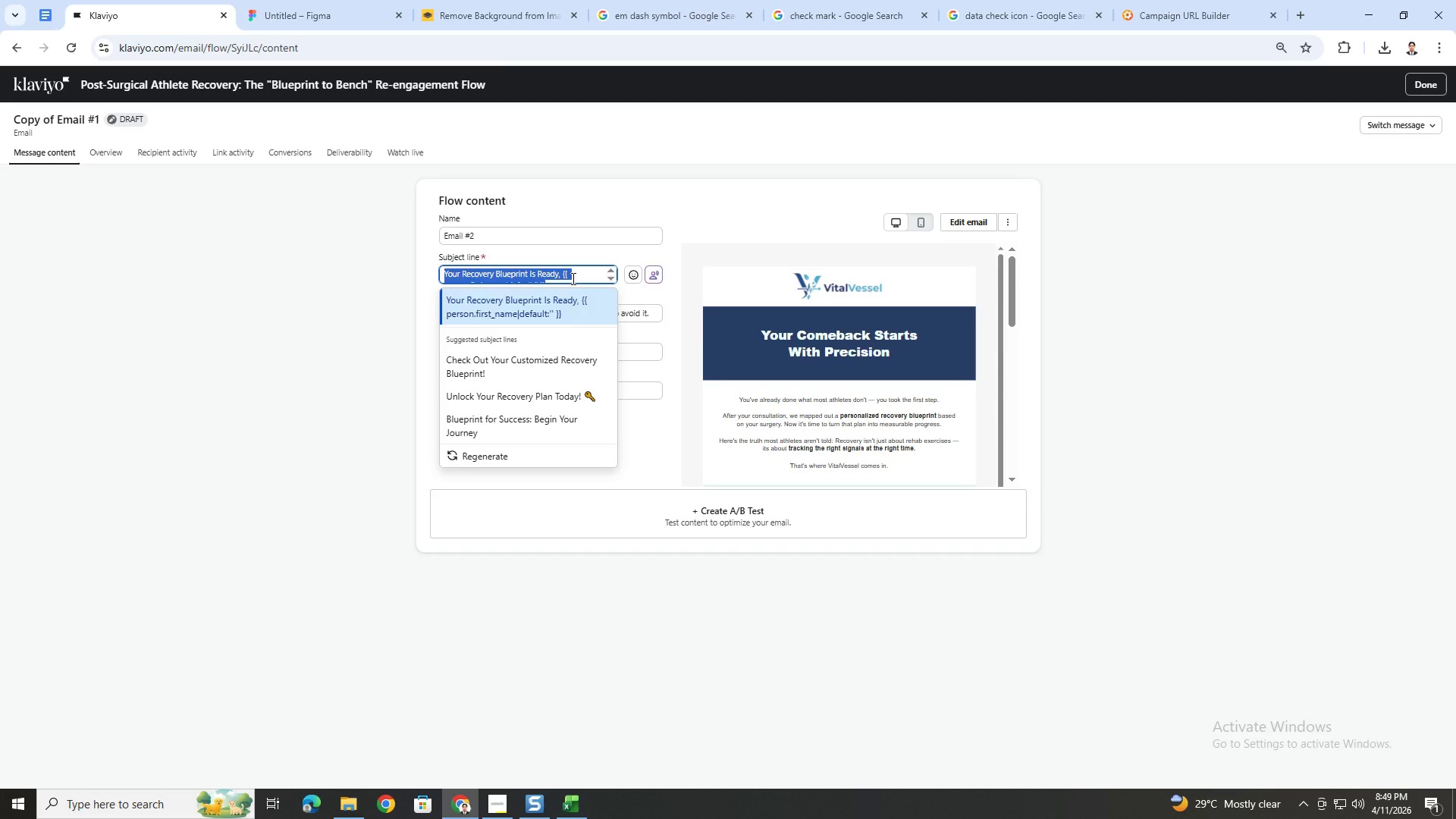 
key(Backspace)
 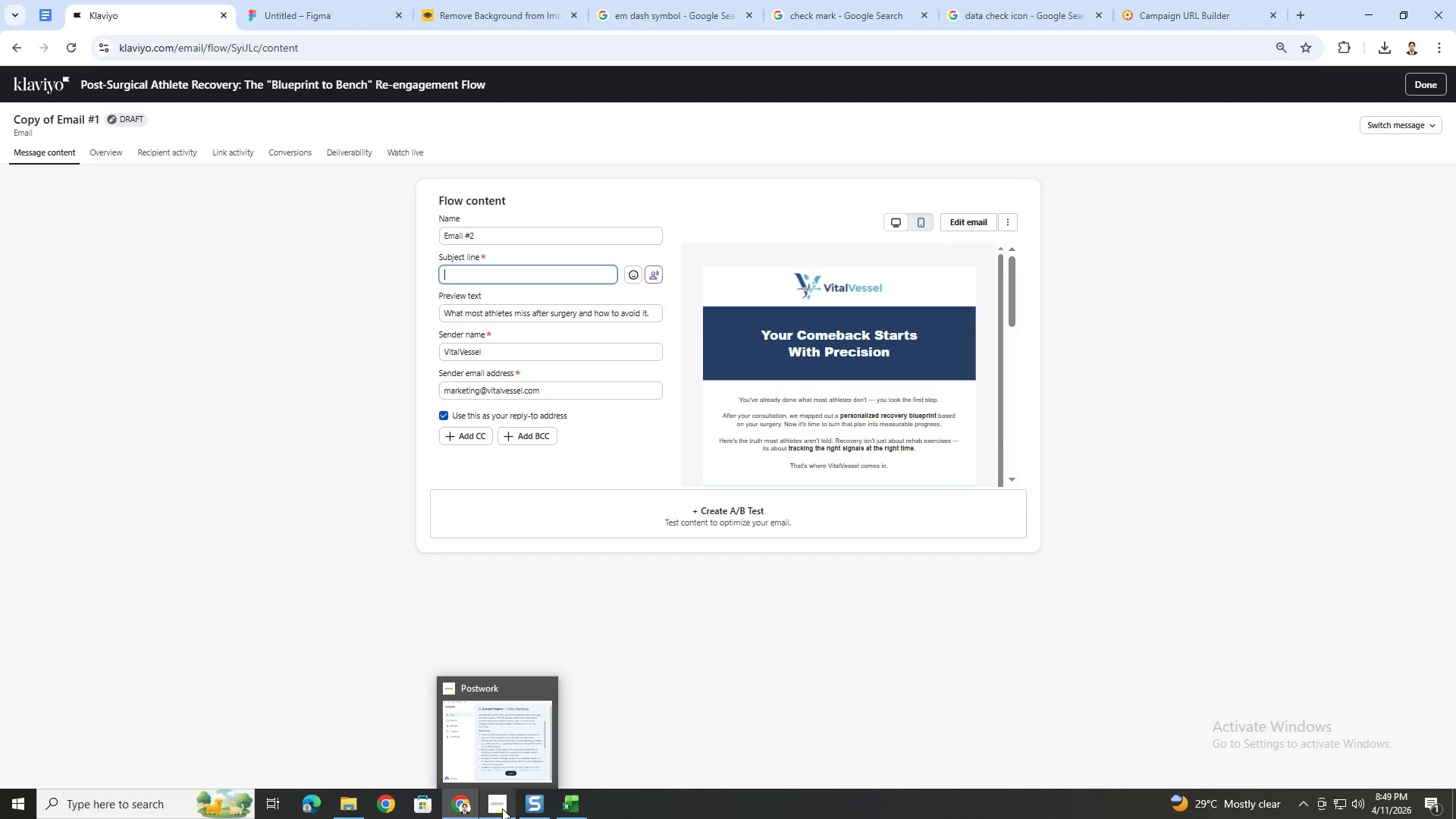 
left_click([499, 806])